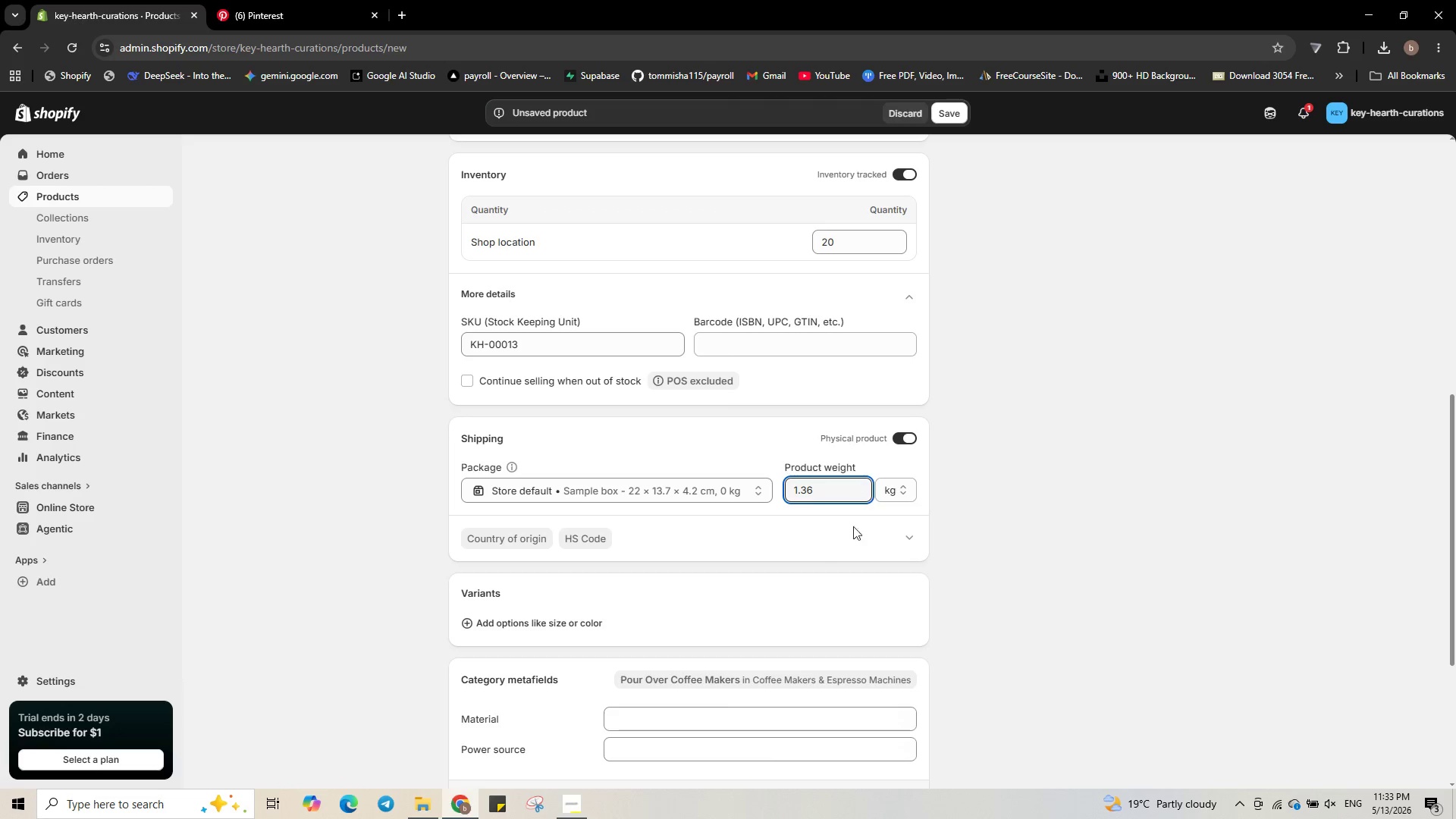 
scroll: coordinate [831, 599], scroll_direction: down, amount: 6.0
 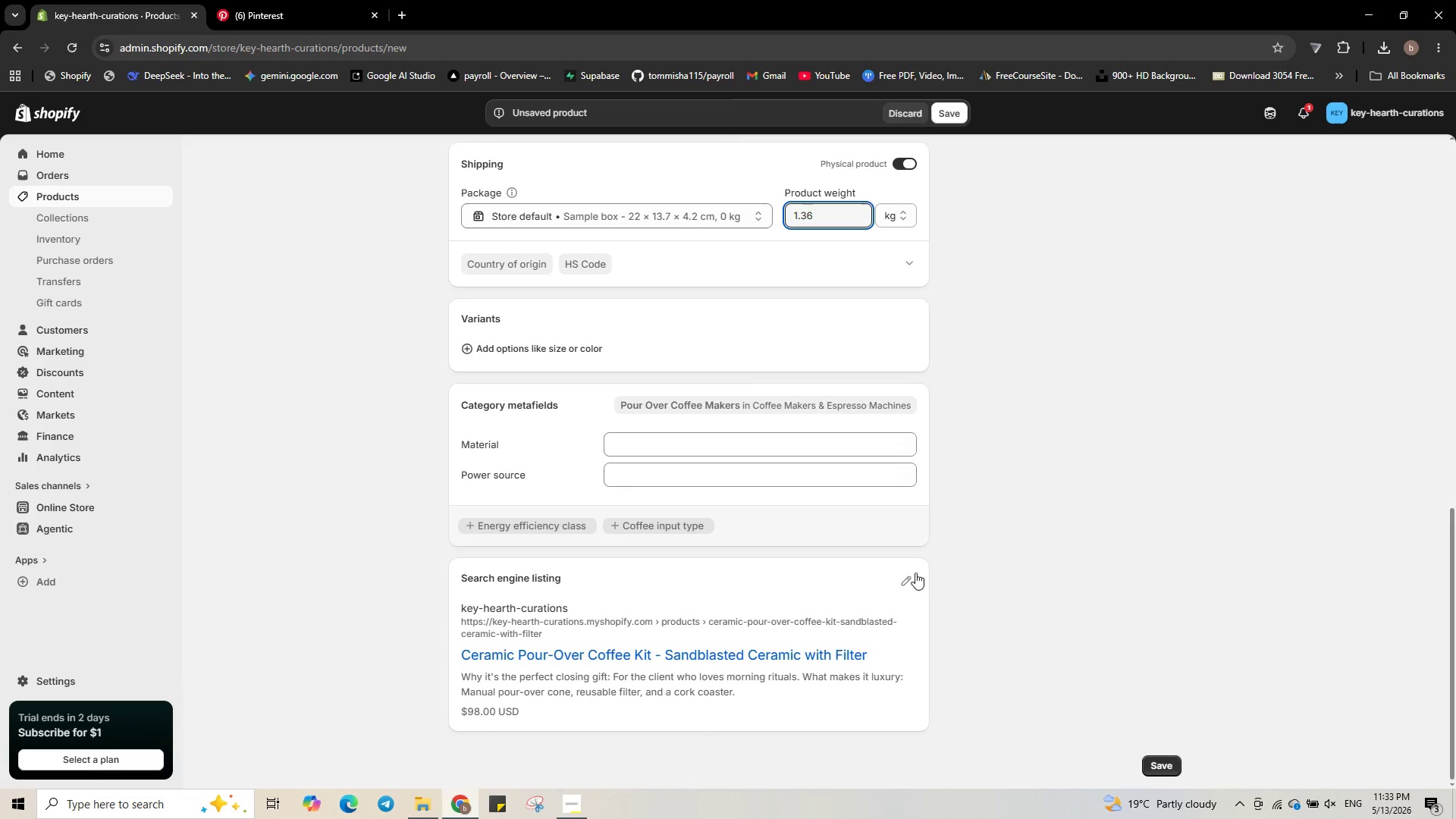 
mouse_move([929, 575])
 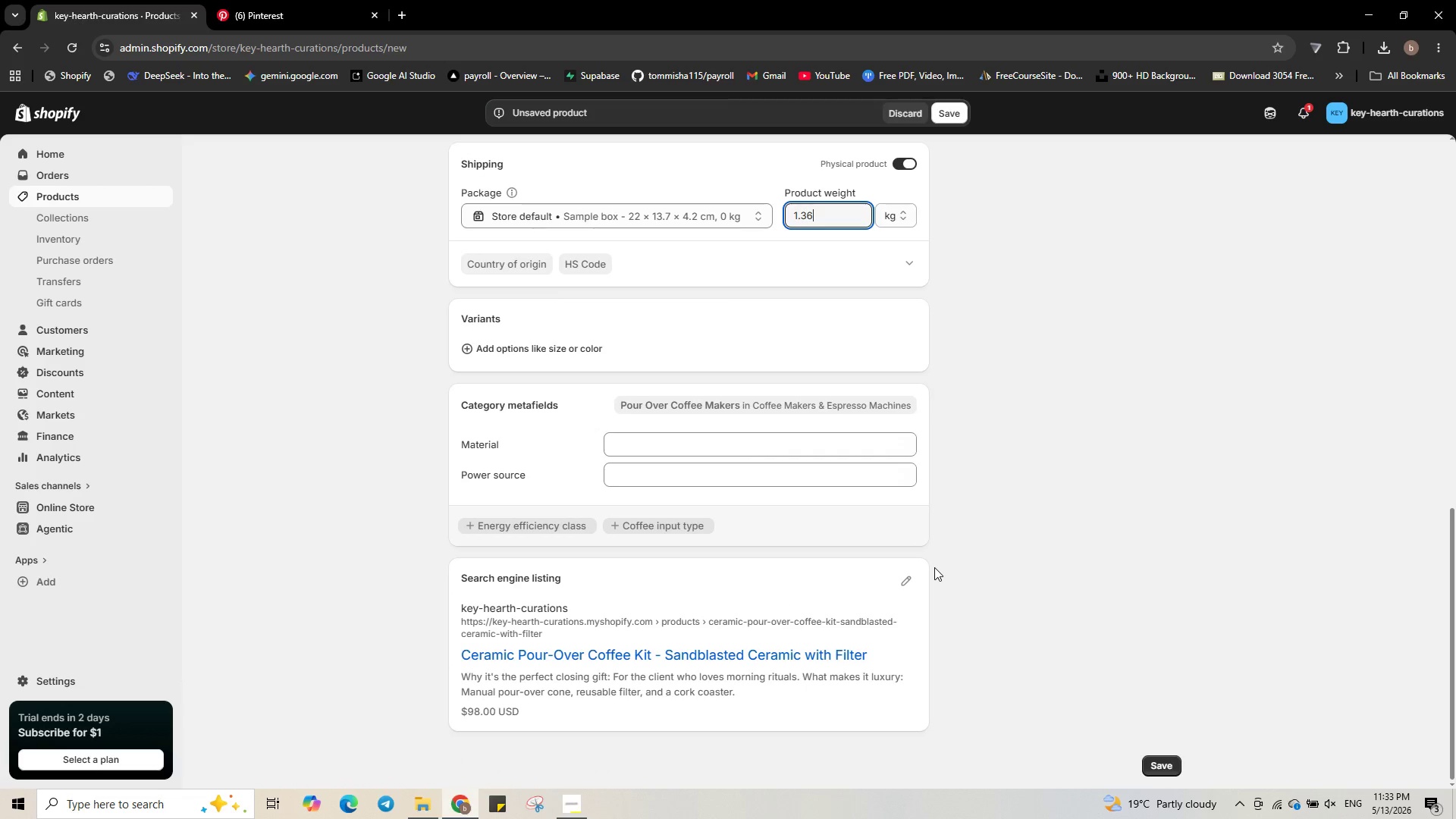 
scroll: coordinate [1047, 567], scroll_direction: up, amount: 12.0
 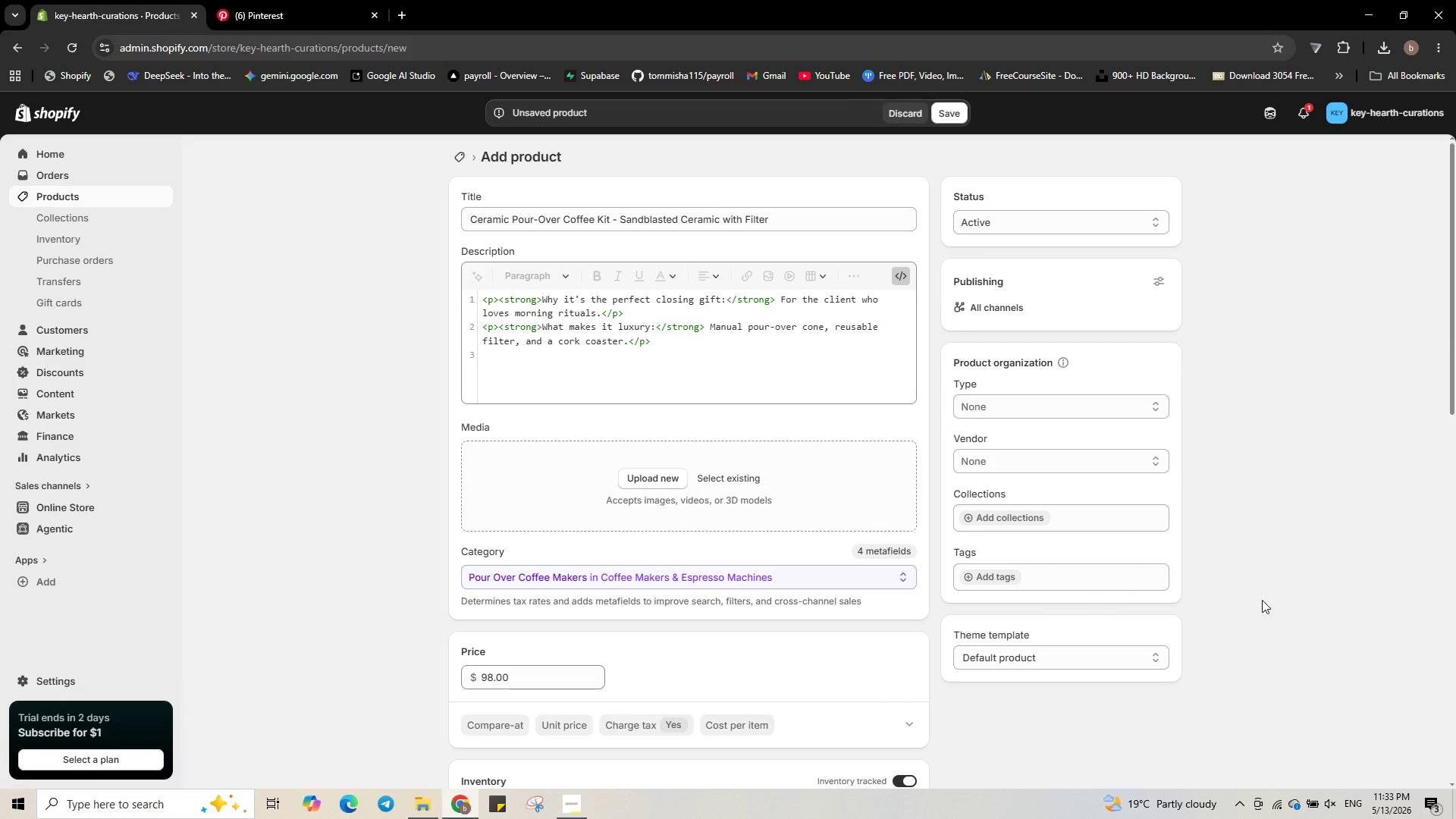 
scroll: coordinate [1262, 600], scroll_direction: none, amount: 0.0
 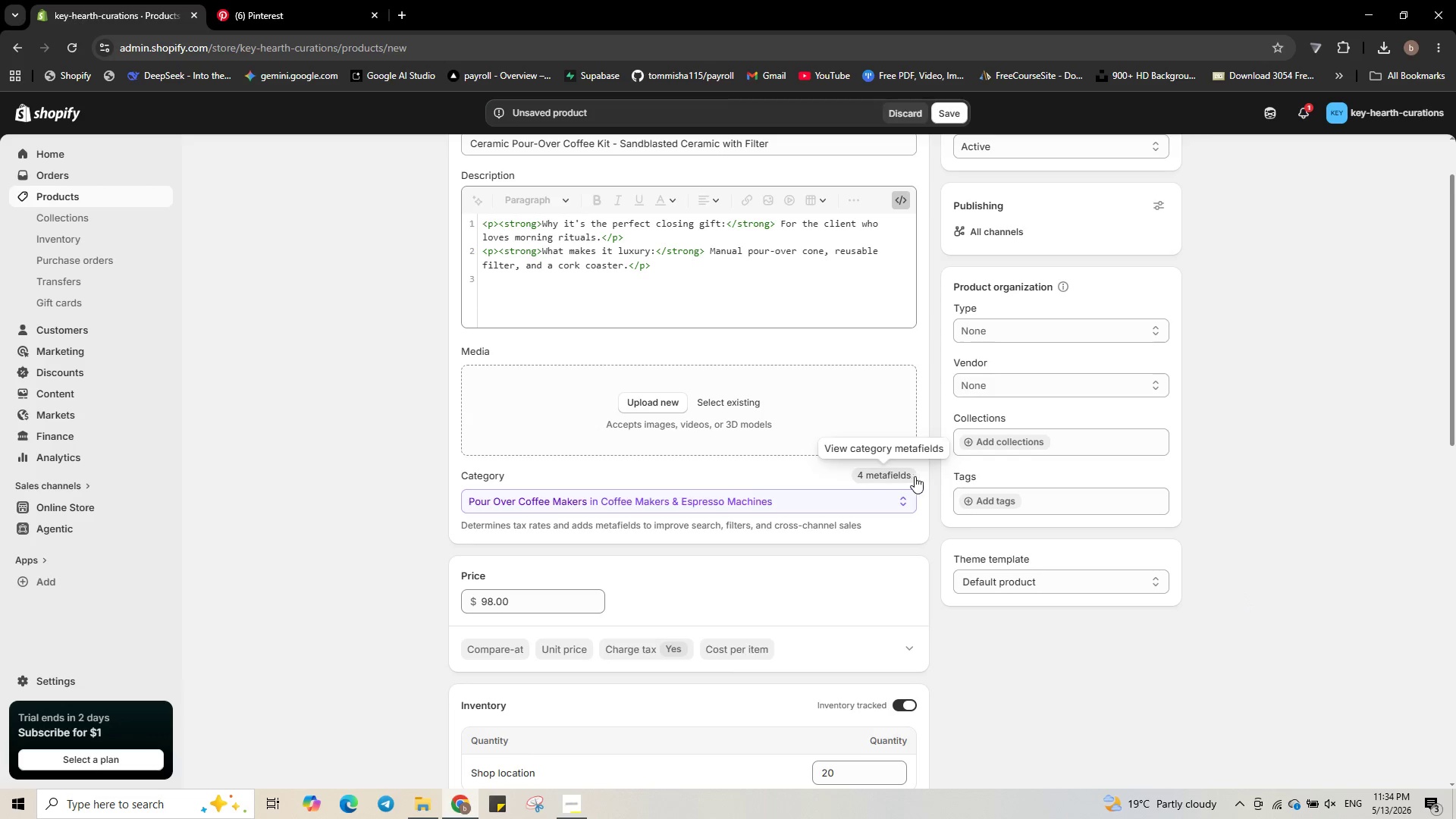 
left_click([984, 495])
 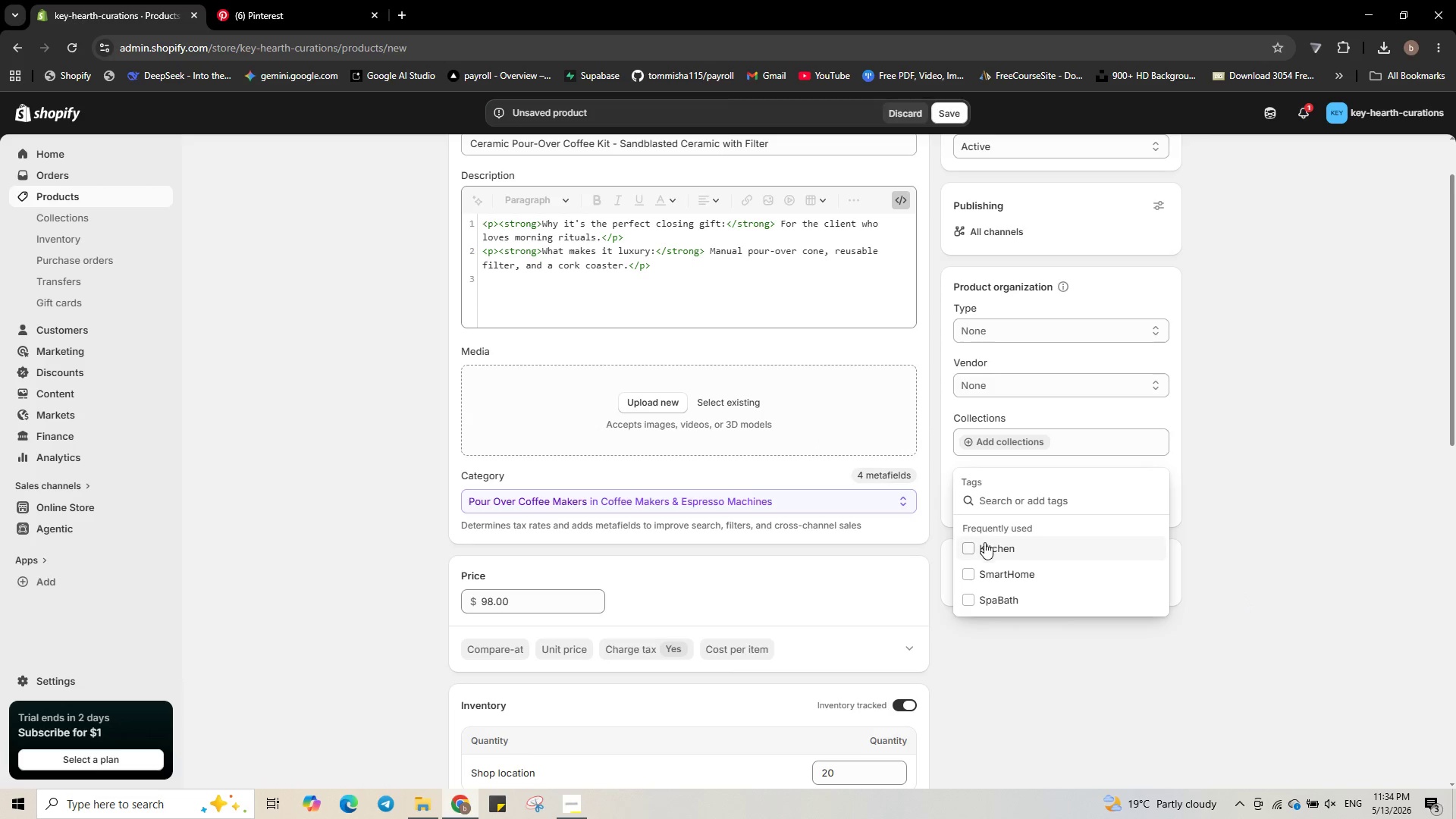 
left_click([984, 545])
 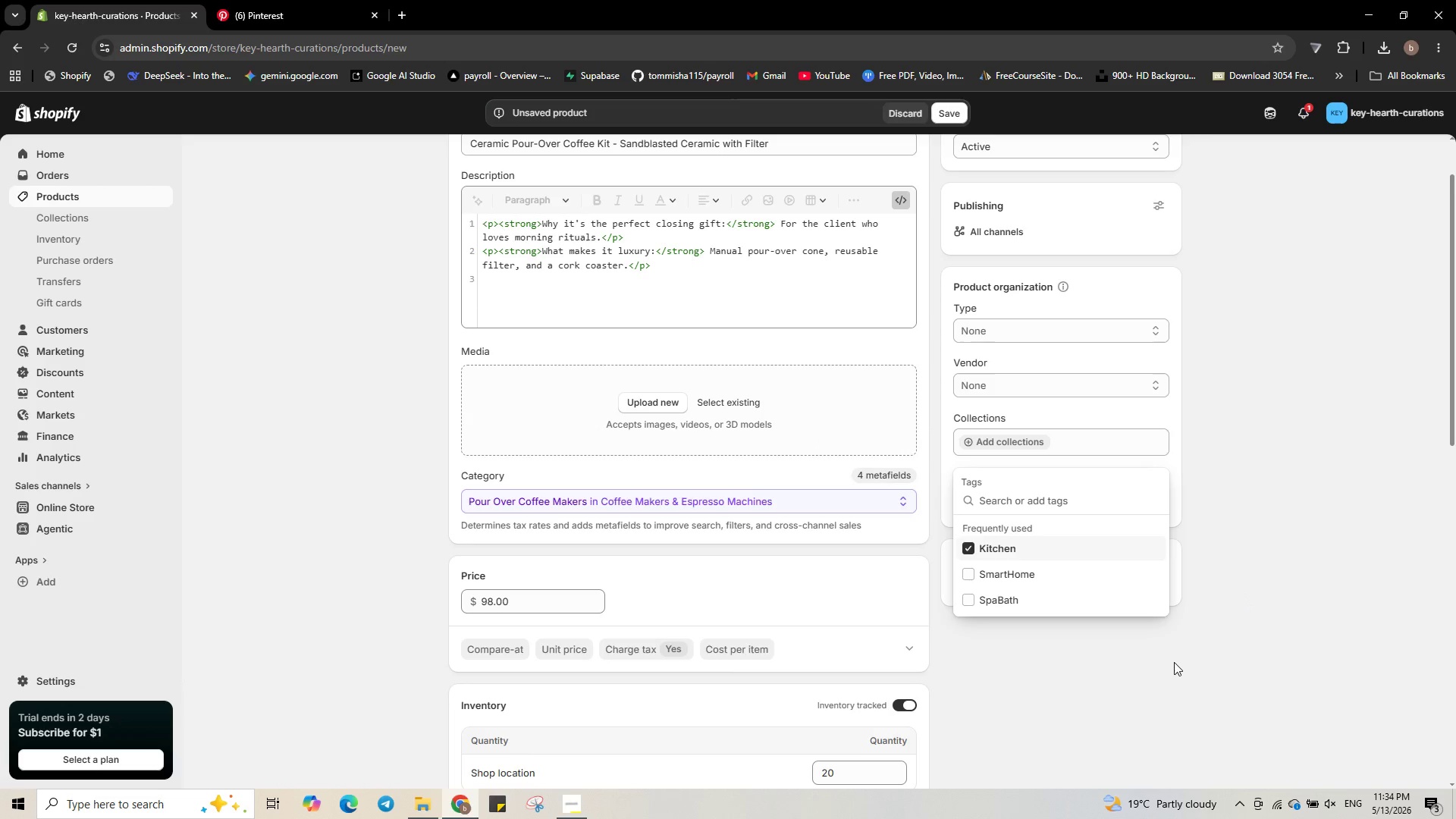 
left_click([1172, 666])
 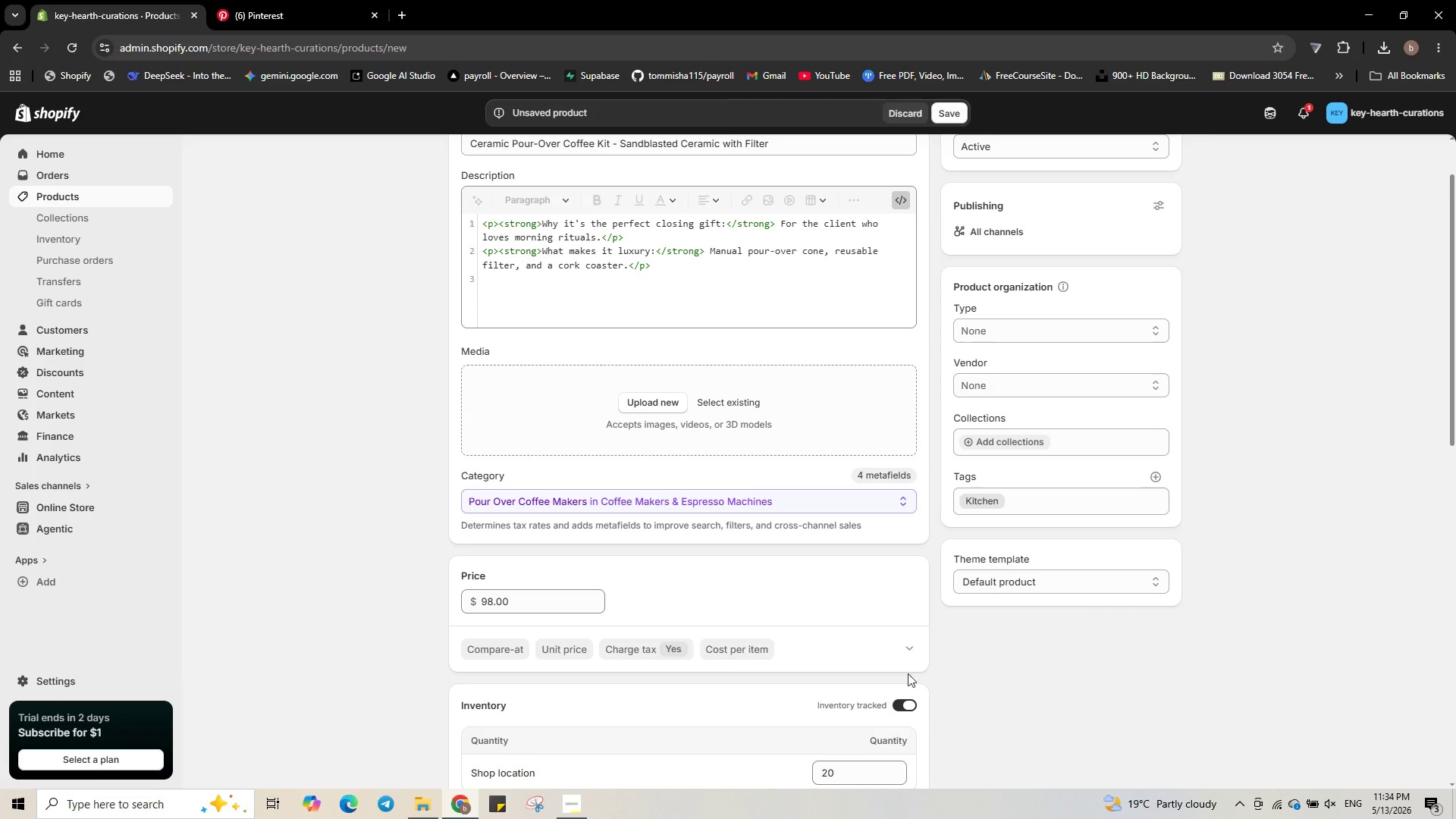 
scroll: coordinate [593, 639], scroll_direction: down, amount: 15.0
 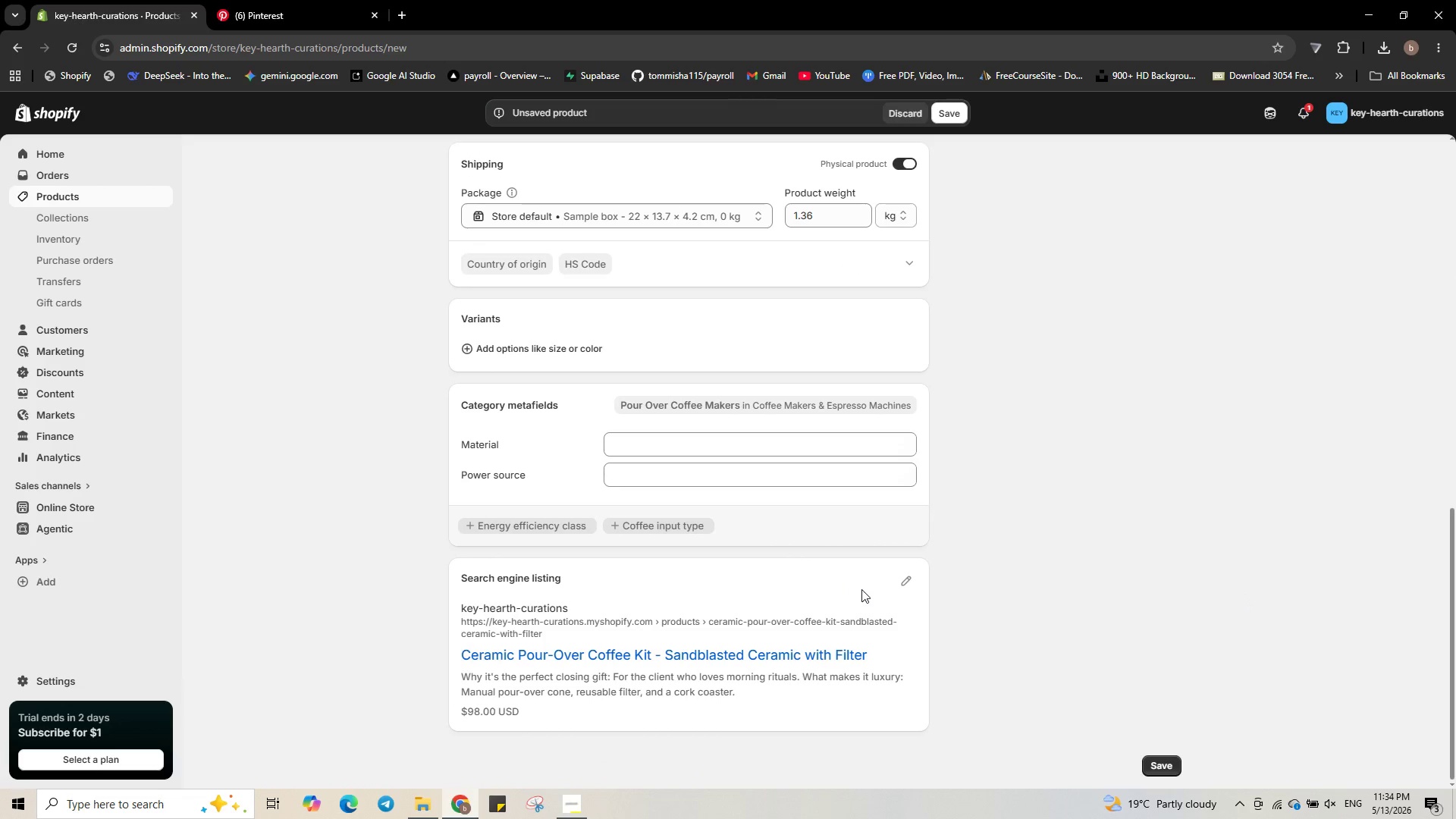 
left_click([911, 583])
 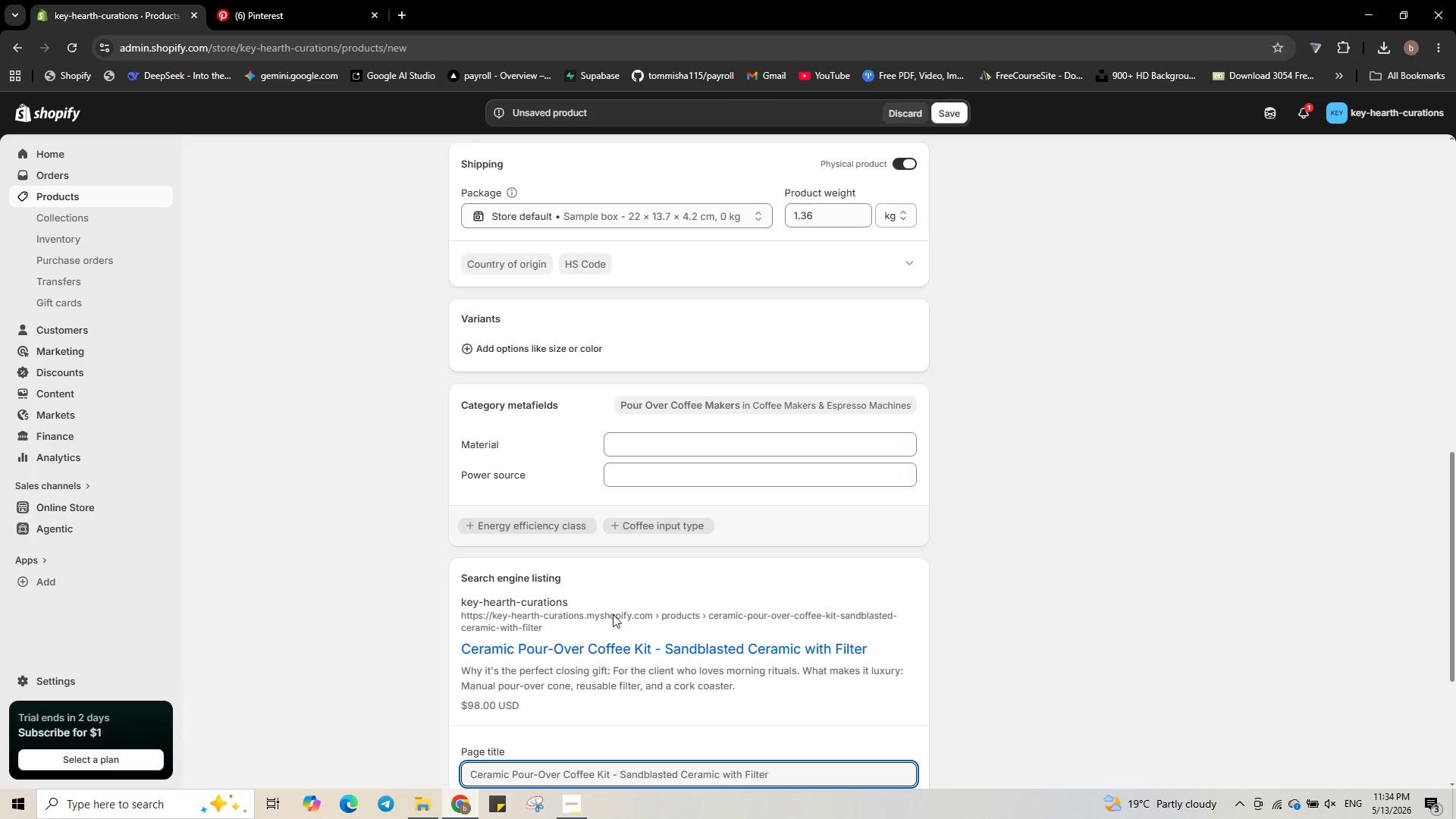 
scroll: coordinate [576, 620], scroll_direction: down, amount: 4.0
 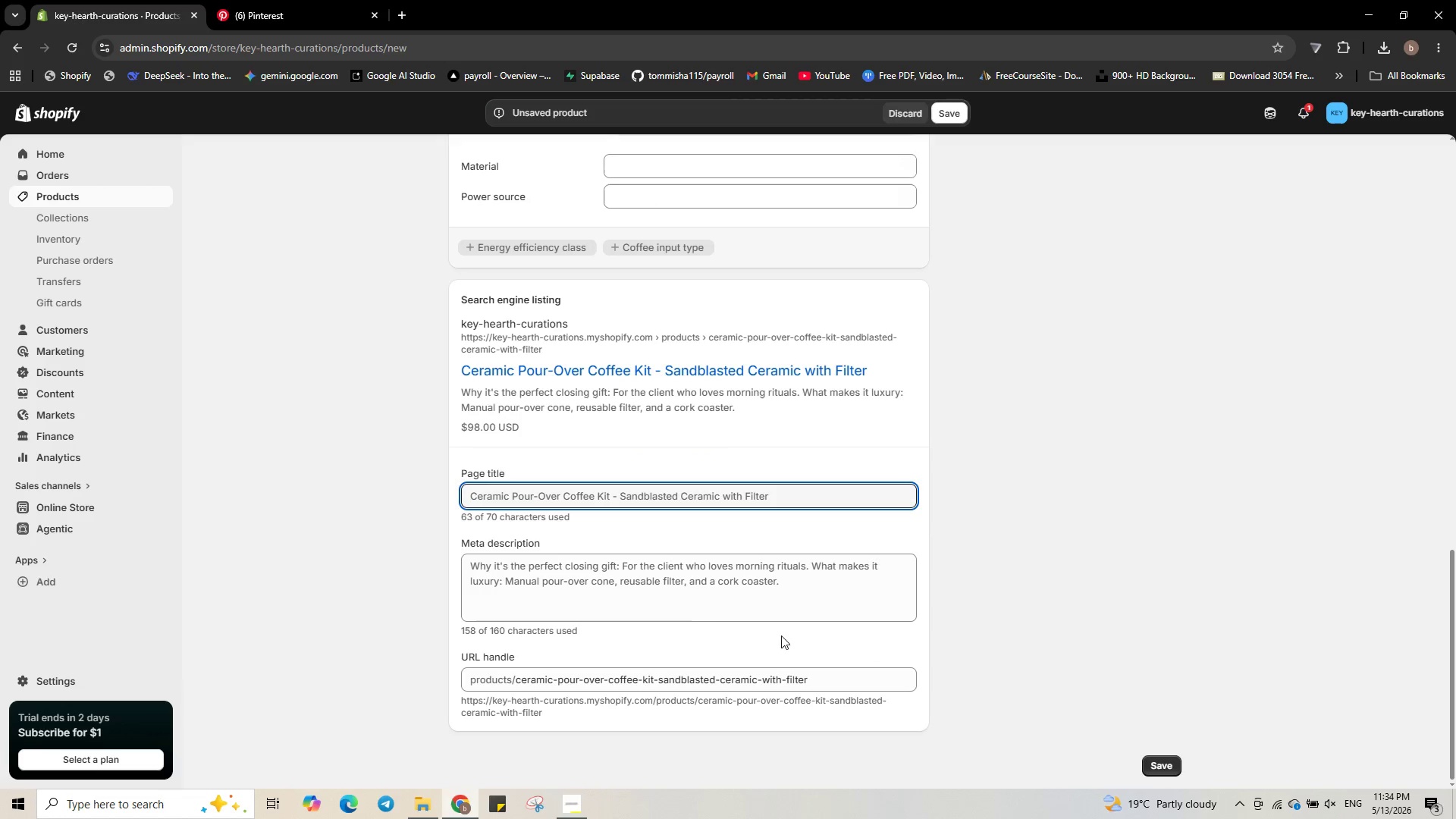 
left_click_drag(start_coordinate=[802, 491], to_coordinate=[619, 499])
 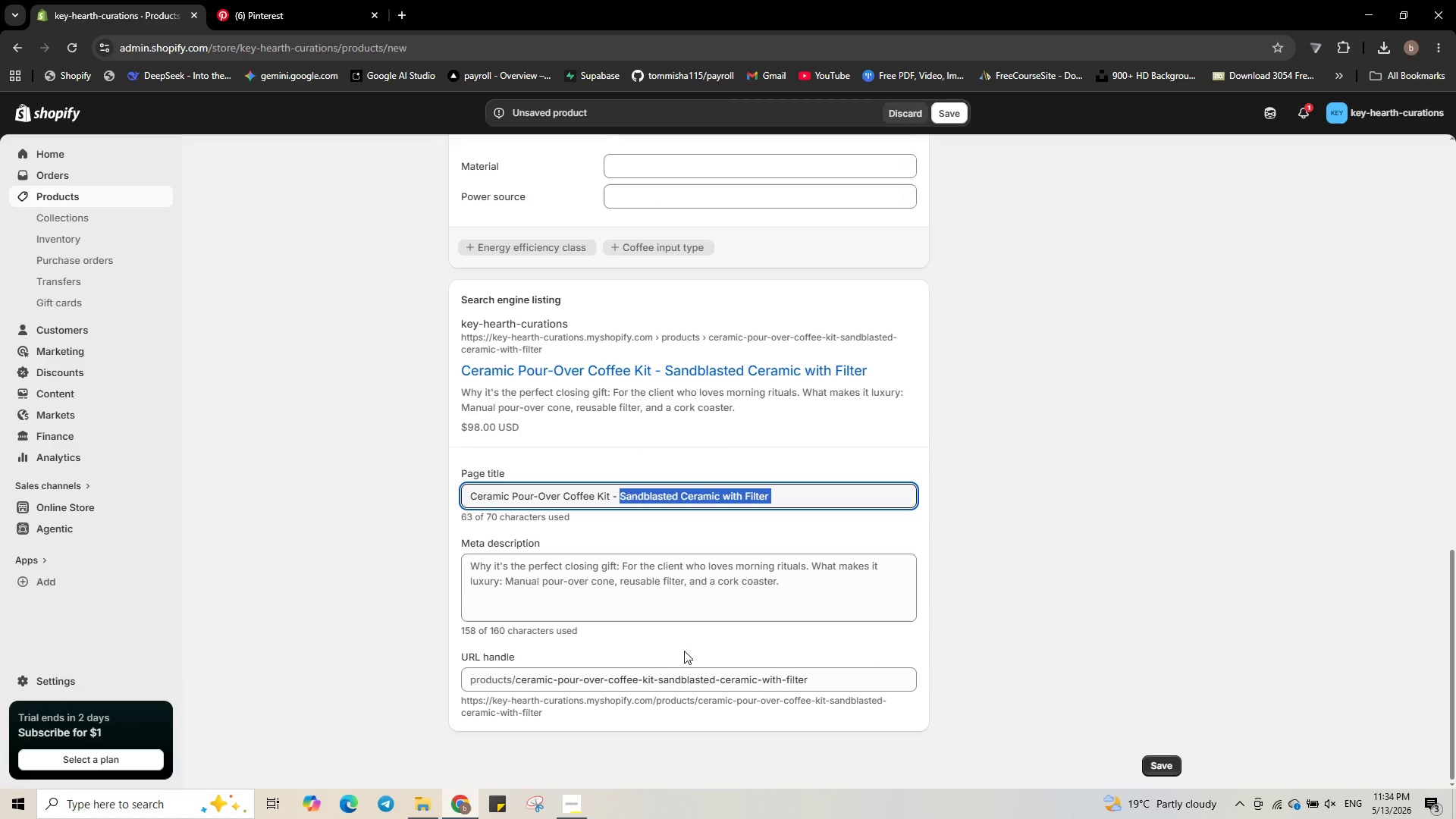 
type(Luxury Kitchen Gift )
 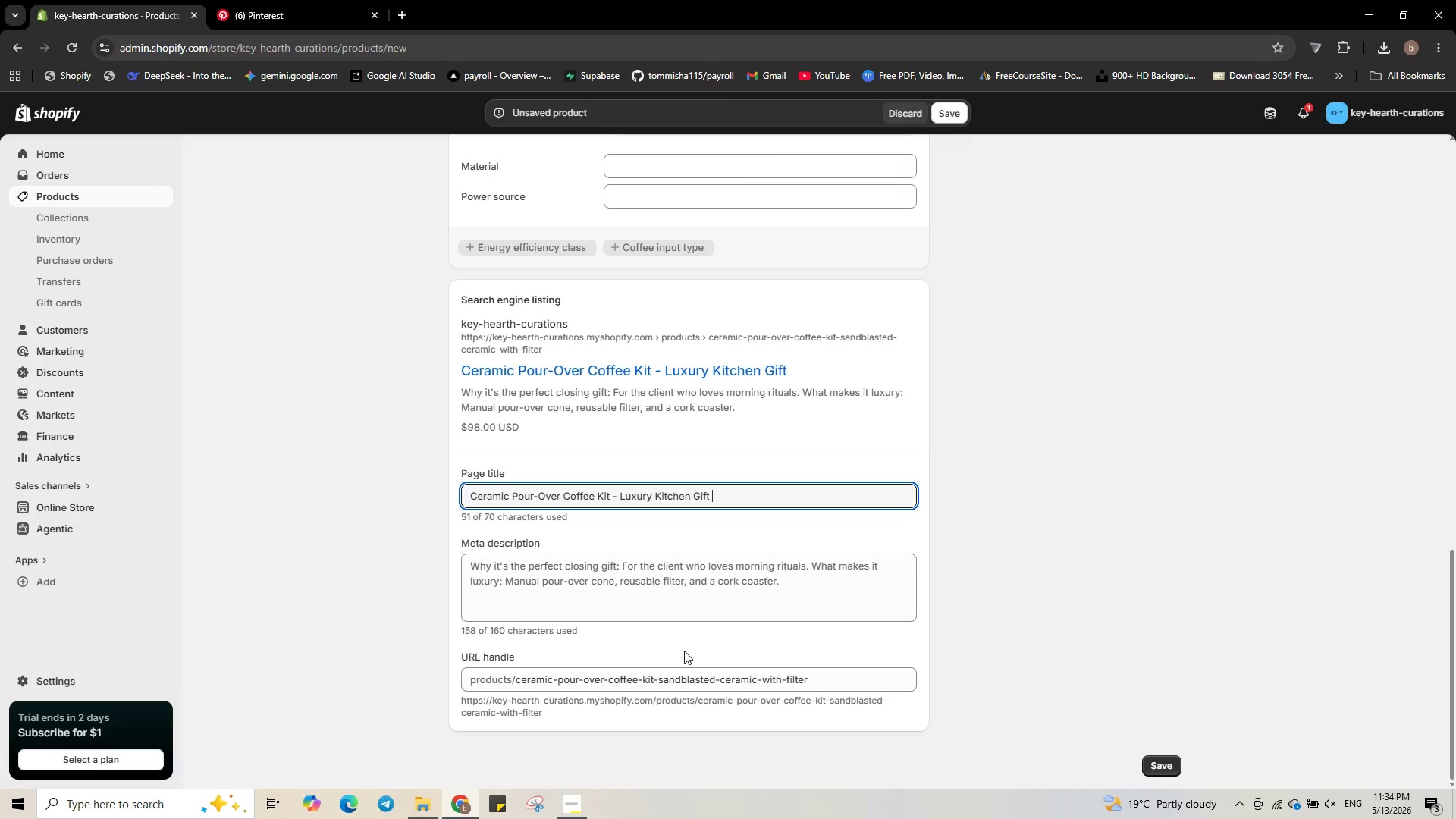 
double_click([695, 600])
 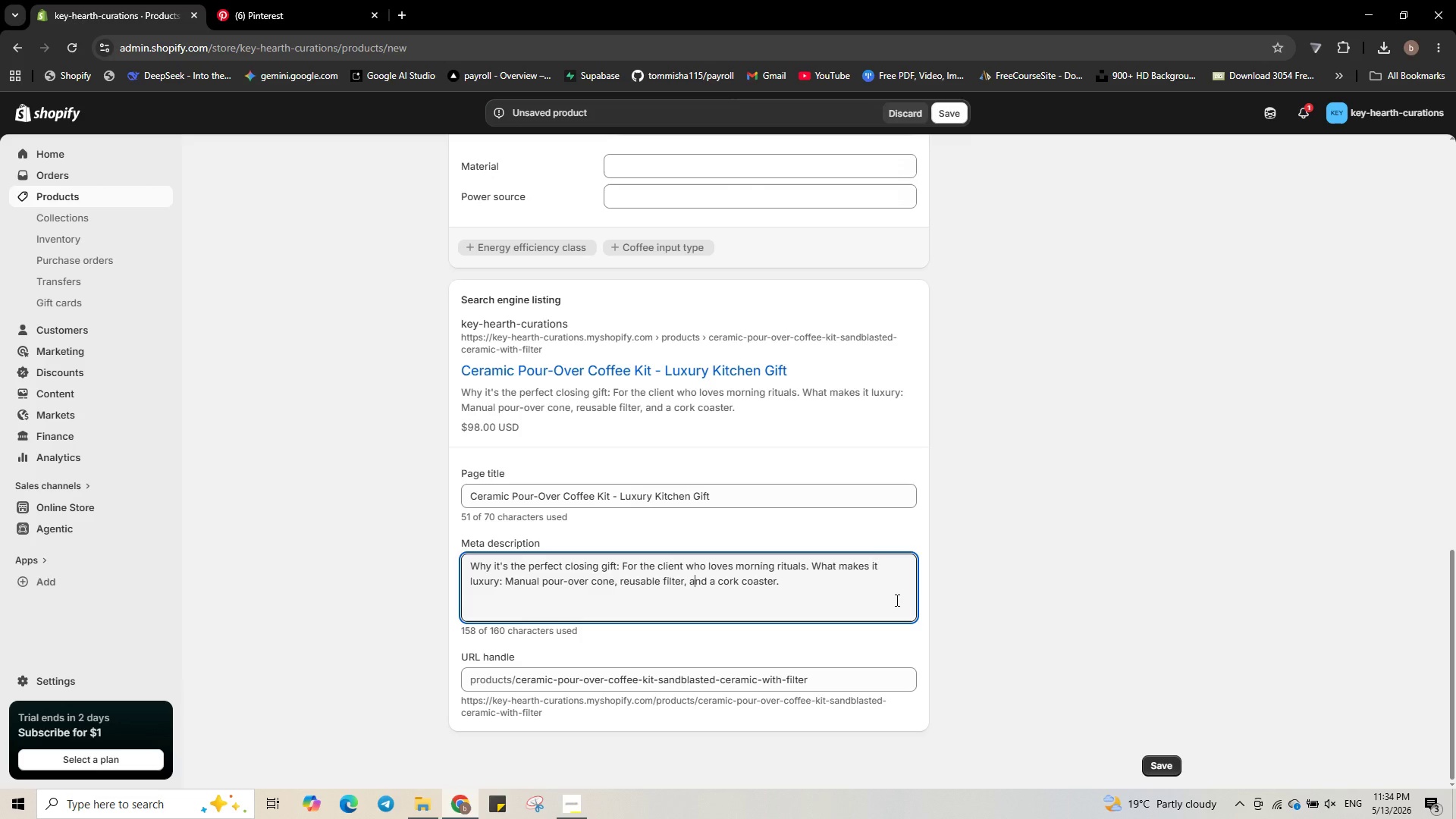 
key(Control+A)
 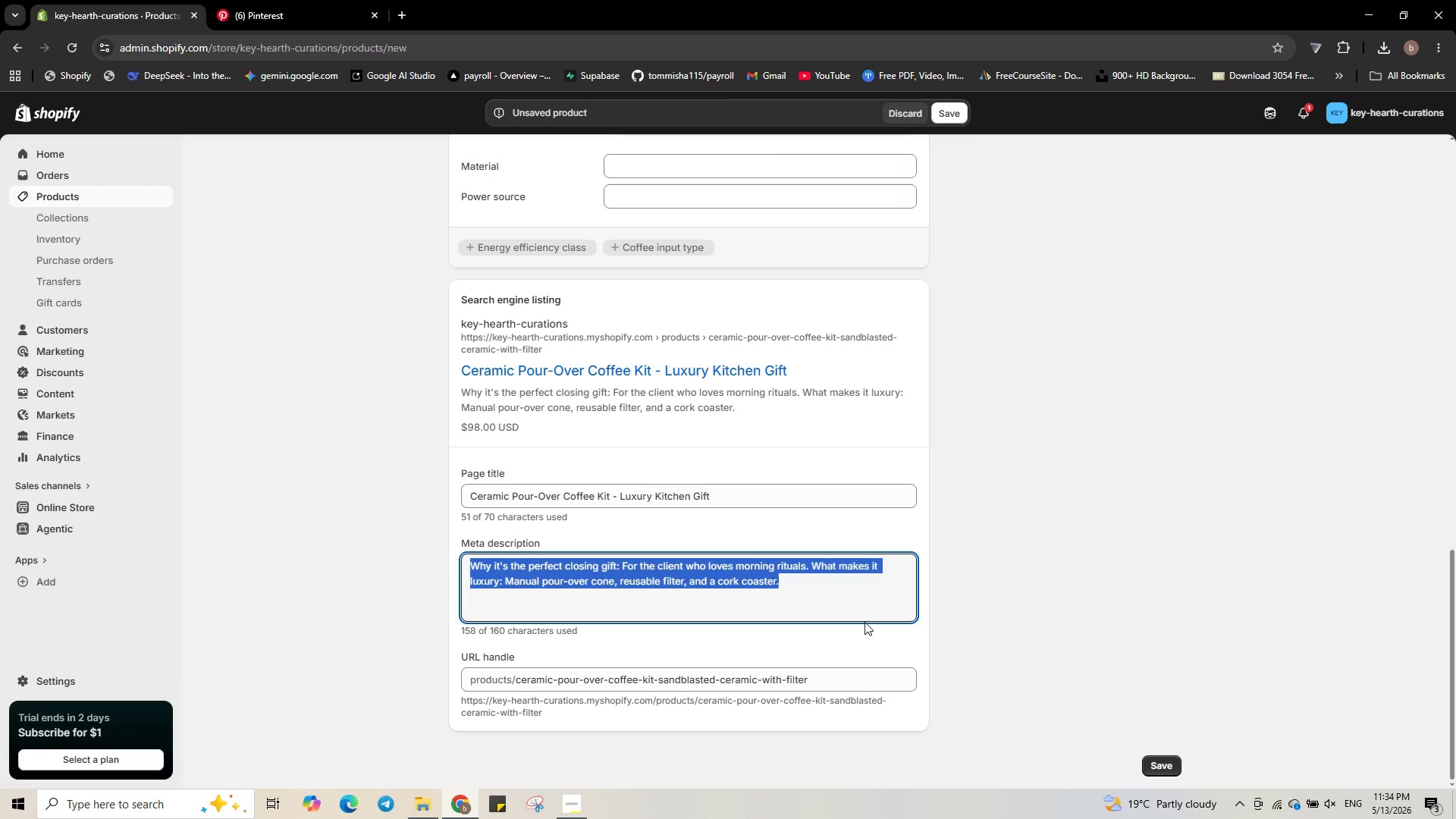 
type(Elevete a new )
key(Backspace)
key(Backspace)
 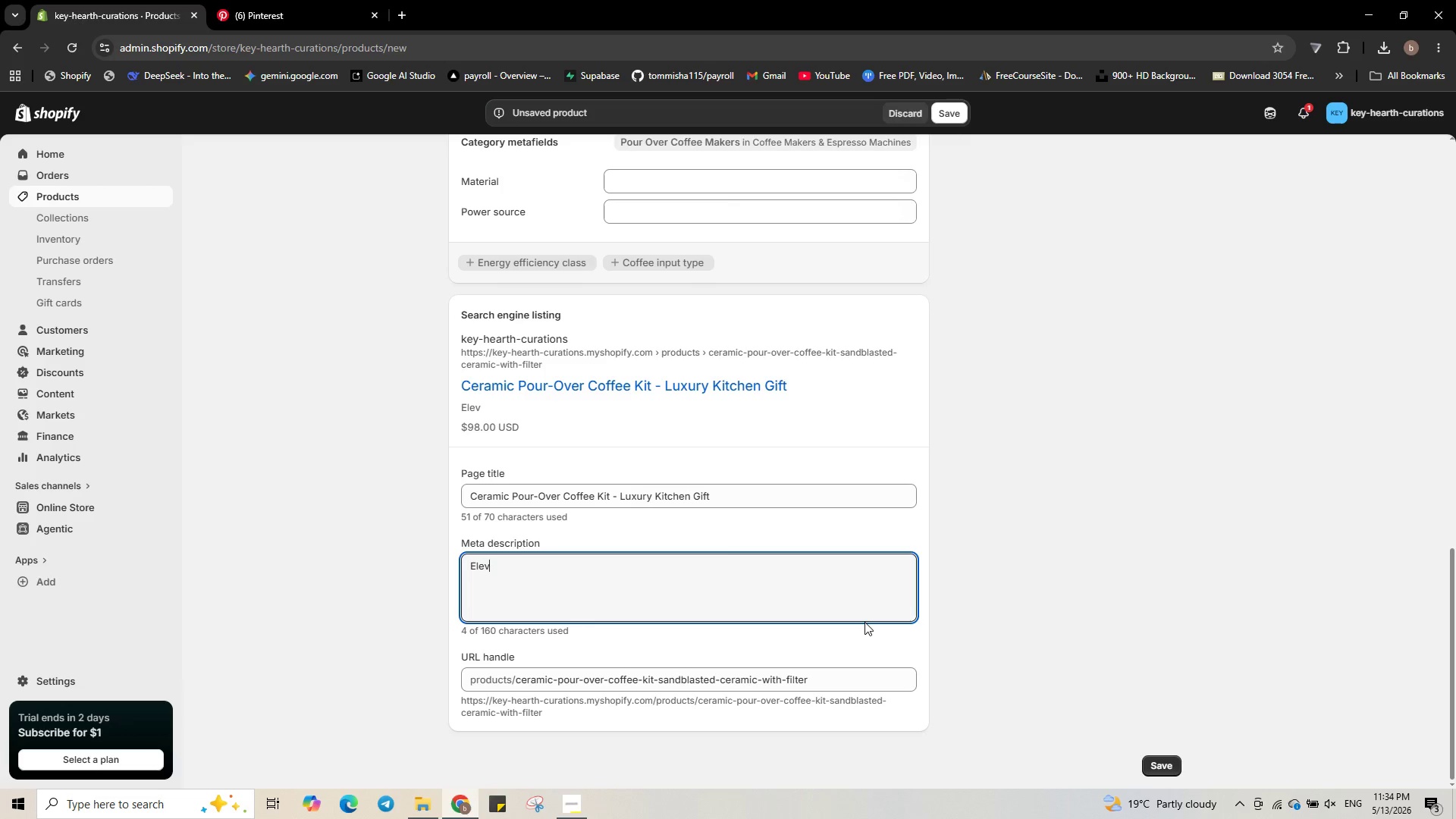 
type(ate a new )
 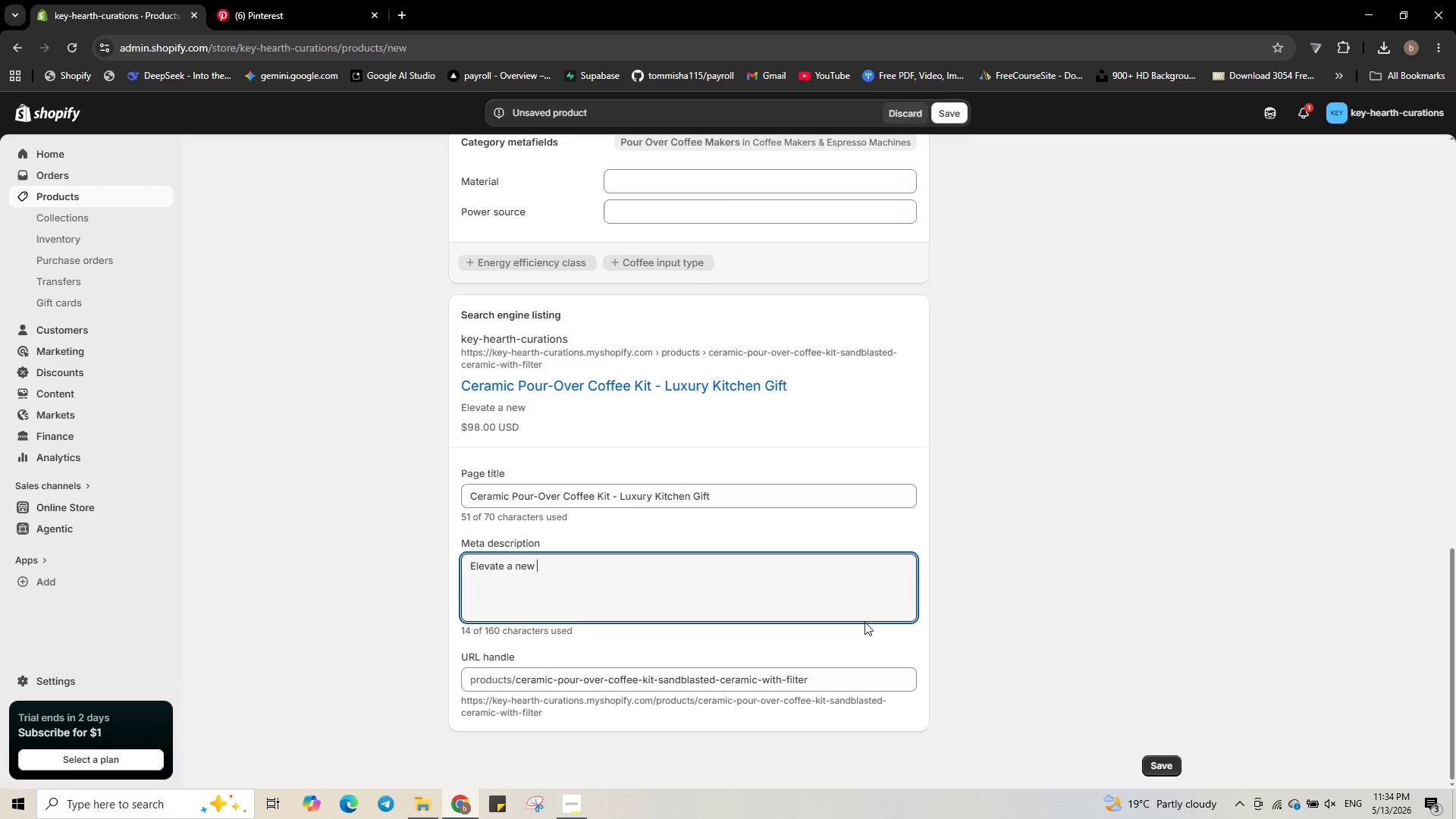 
type(homeowner's )
 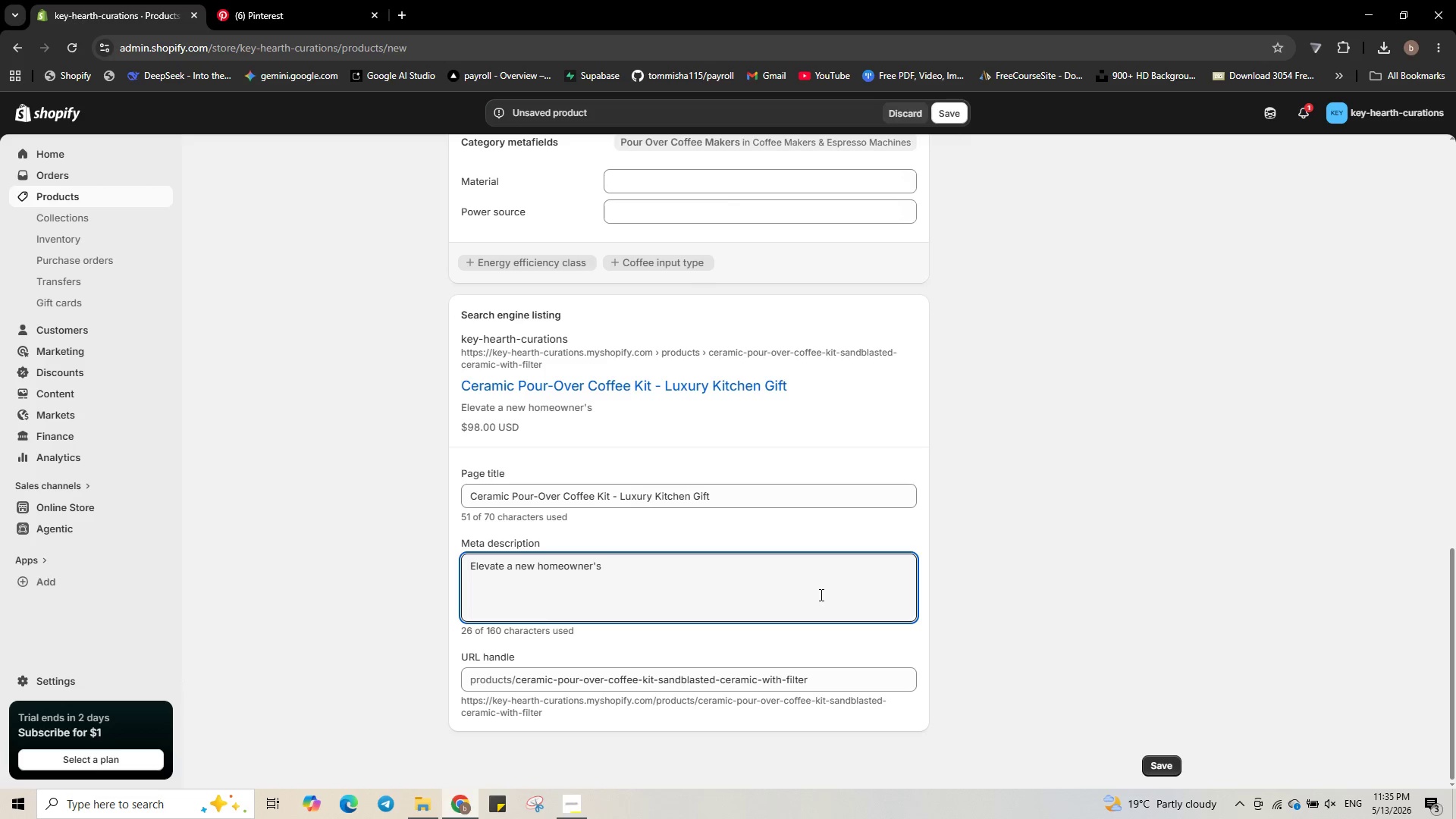 
wait(14.12)
 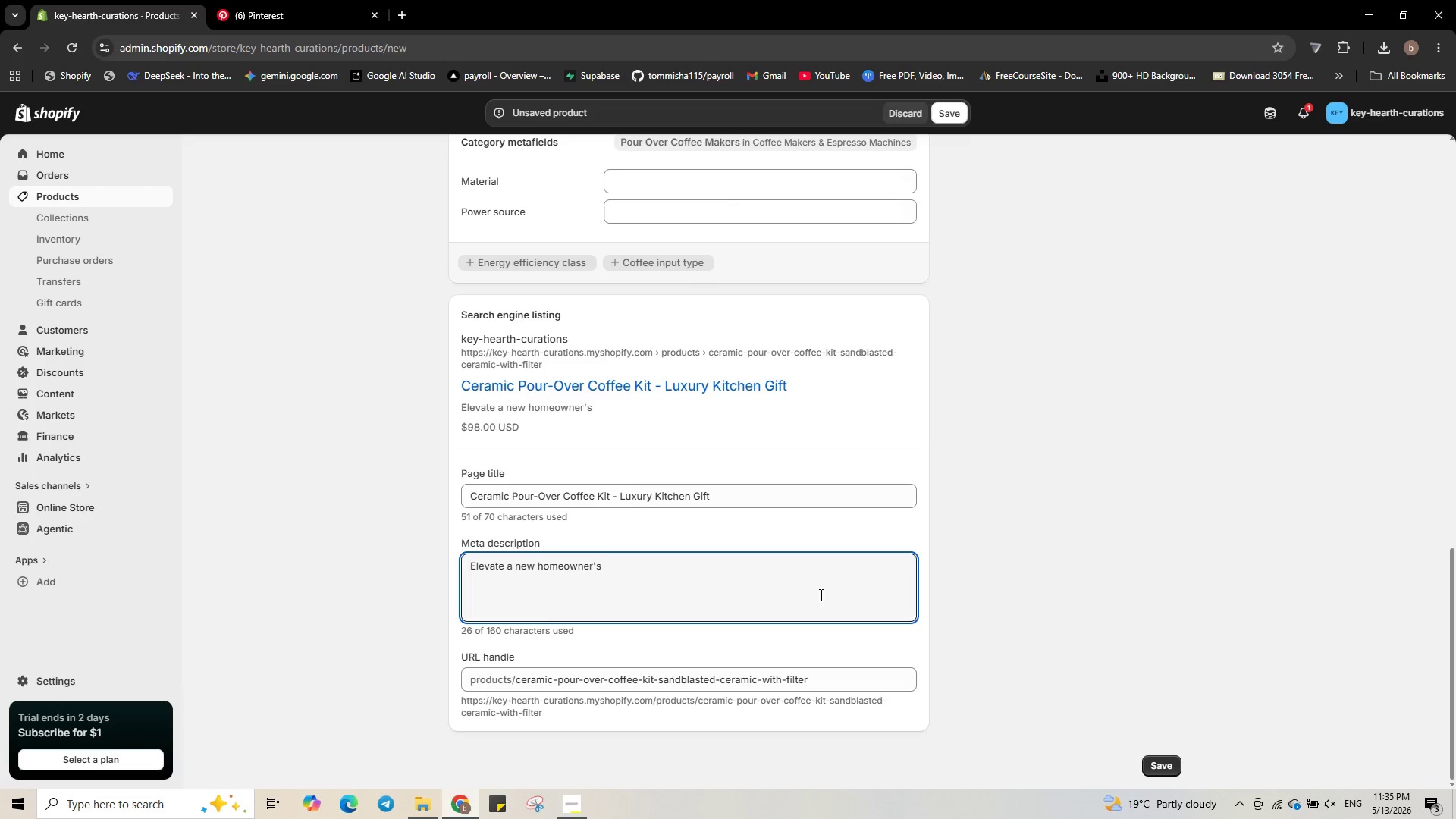 
type(morning )
 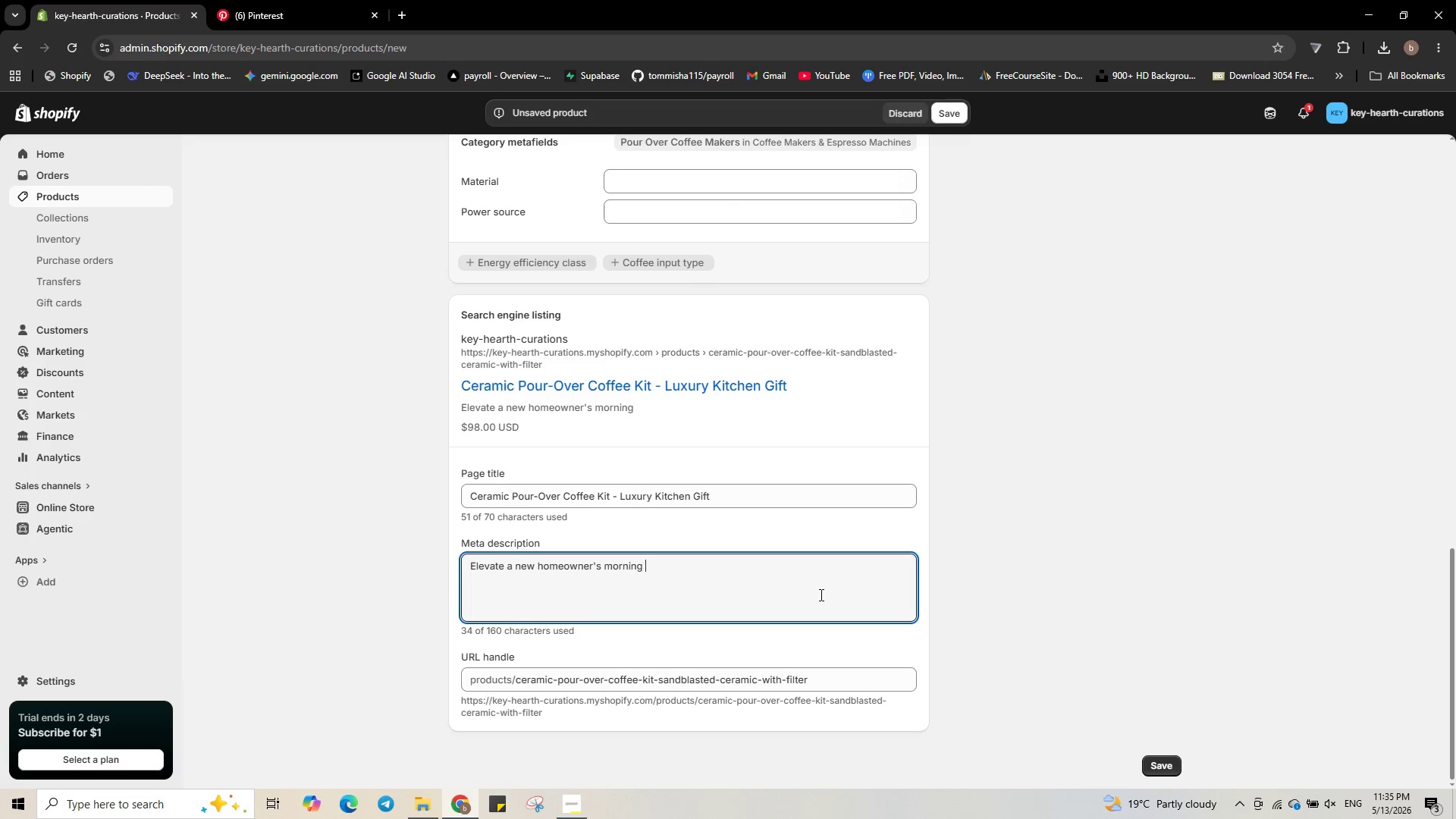 
type(routine )
 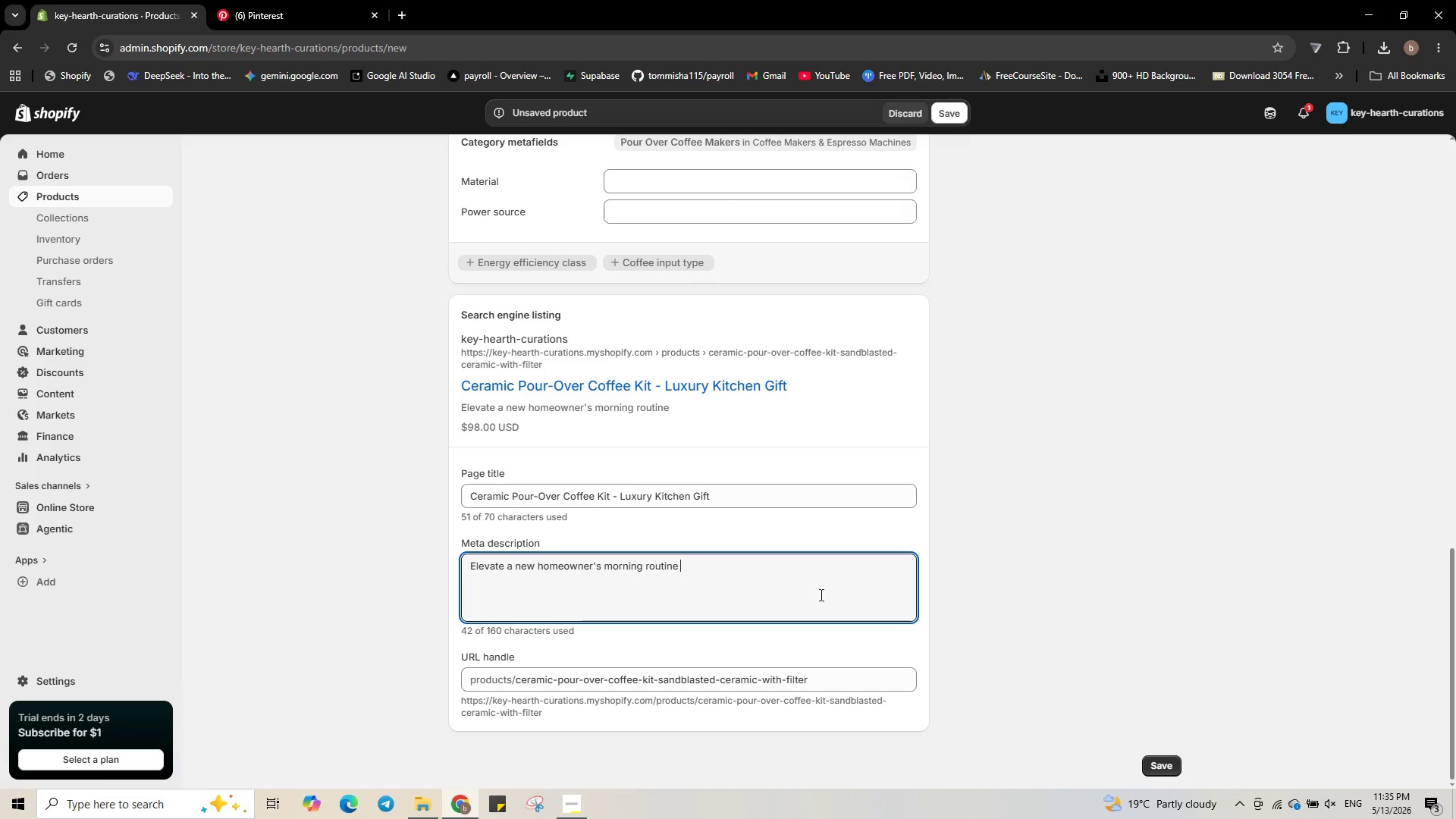 
type(with this )
 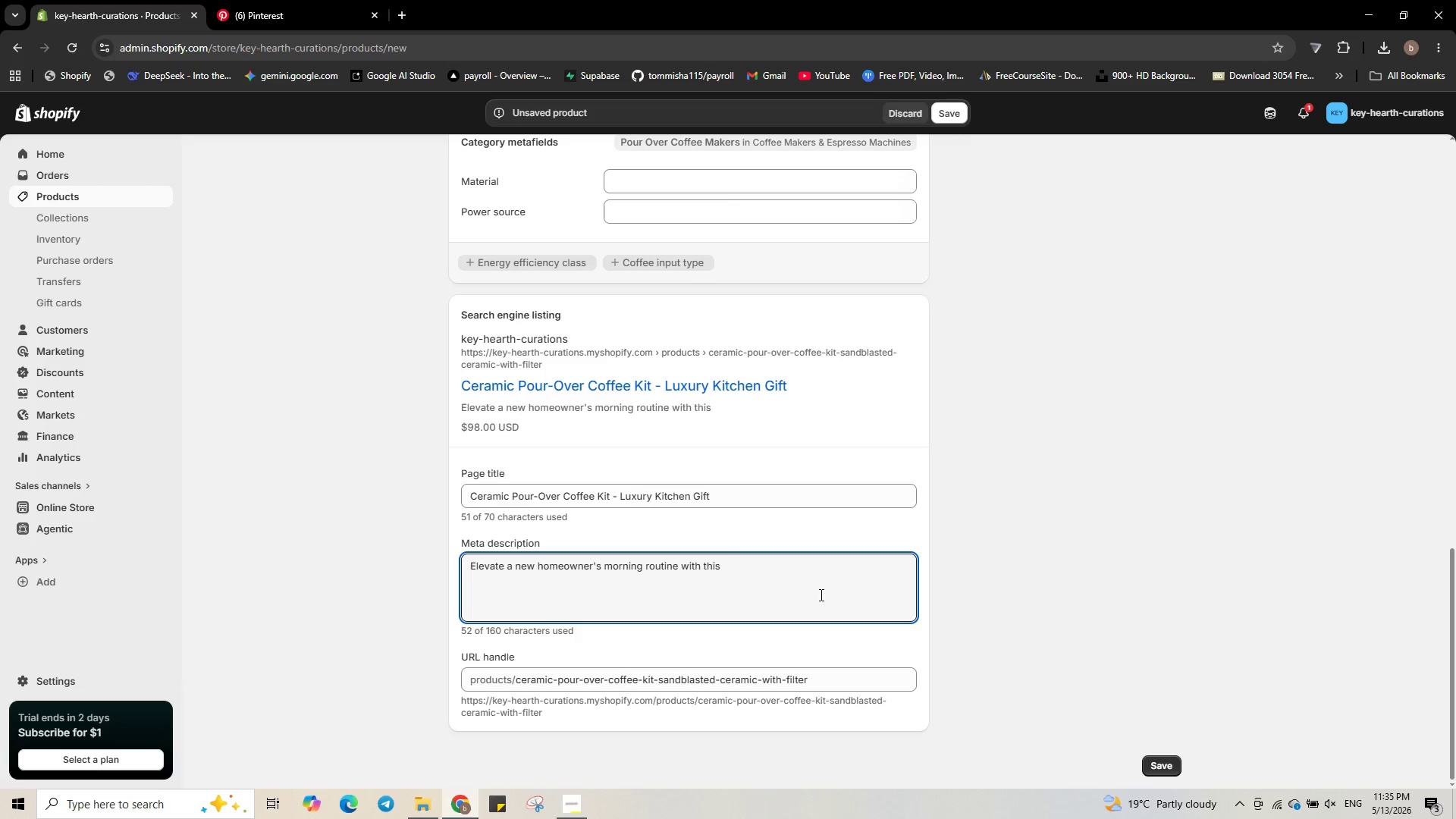 
type(artisanal coffee )
 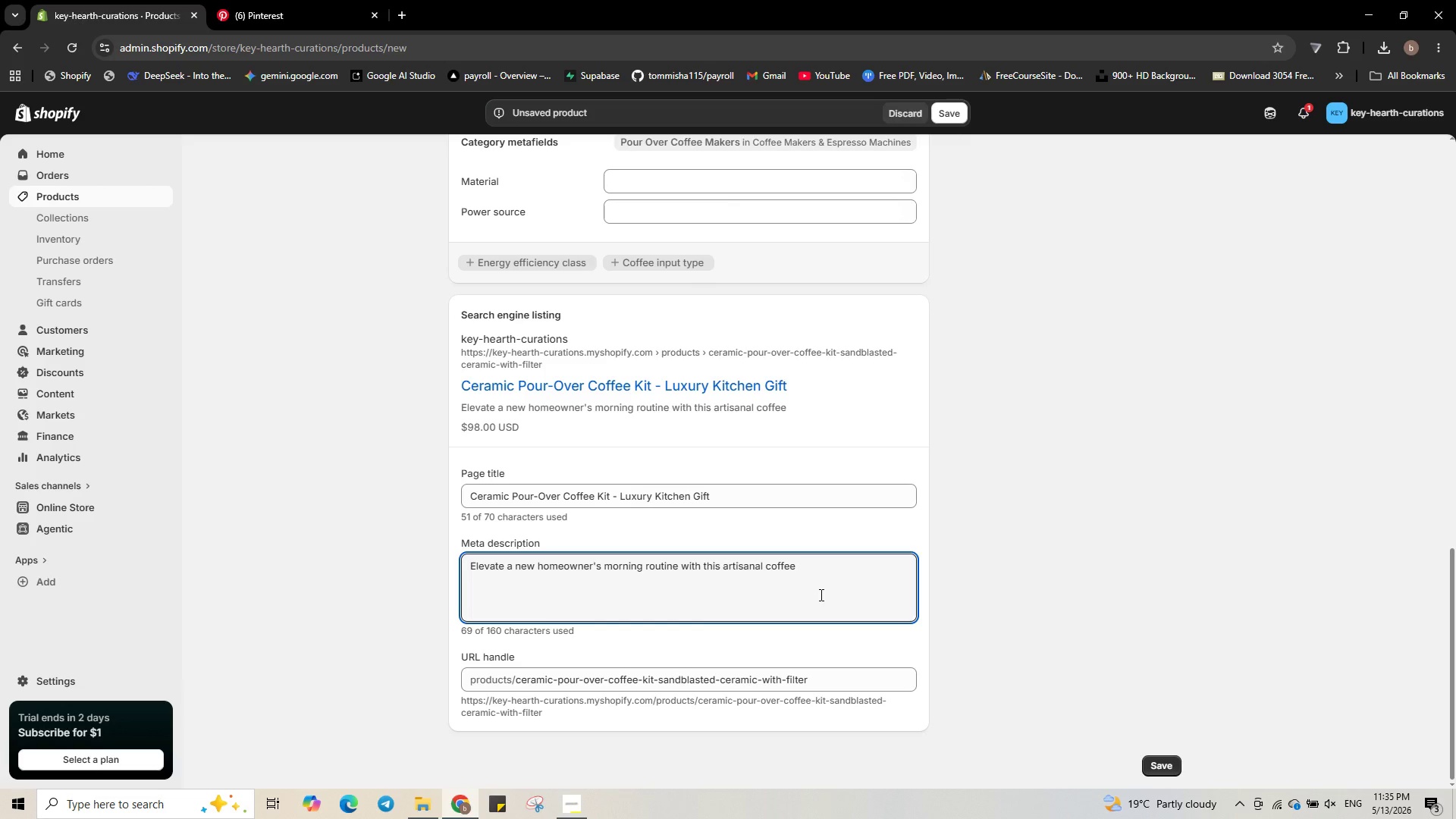 
type(kit )
key(Backspace)
 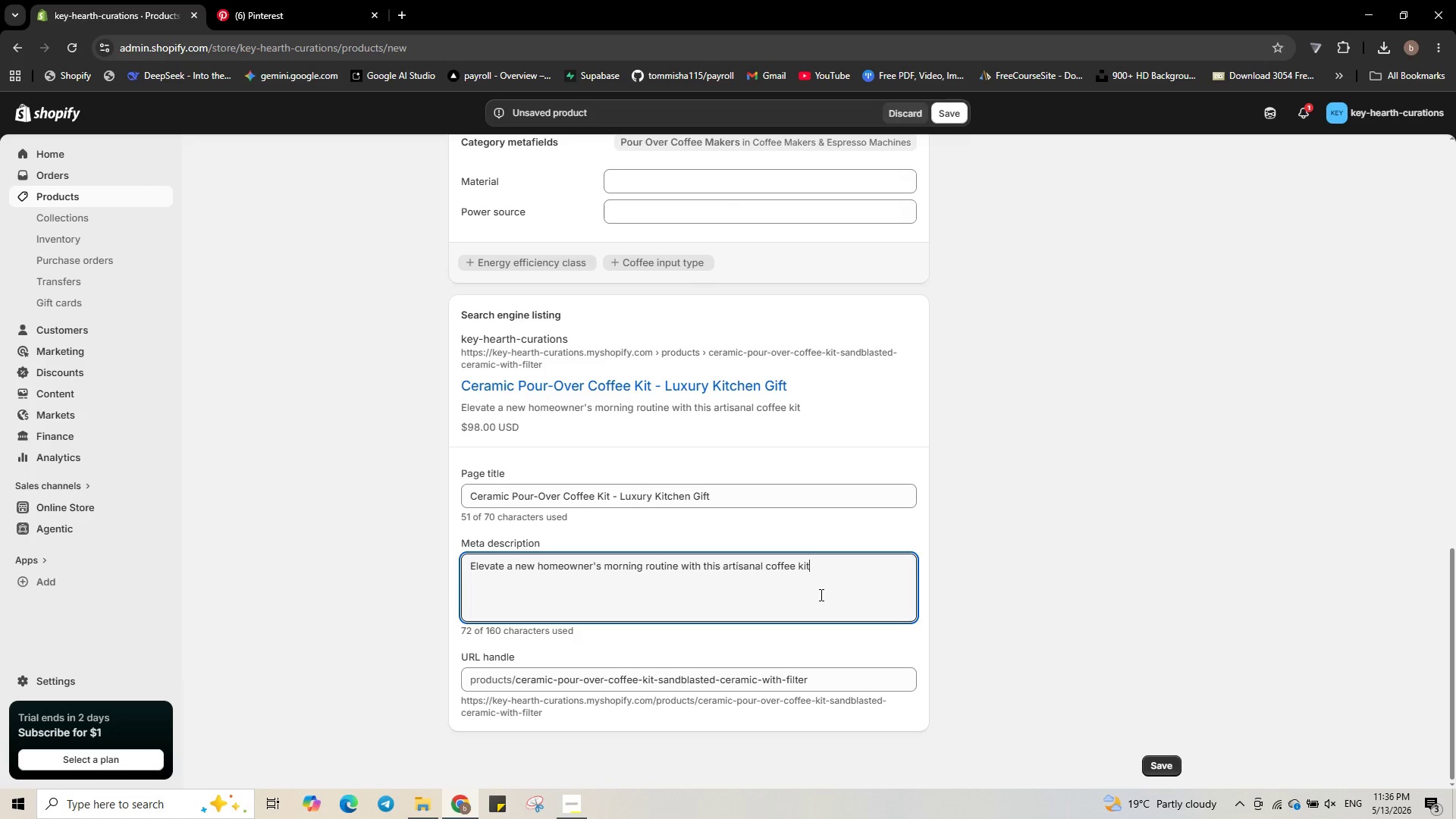 
wait(18.24)
 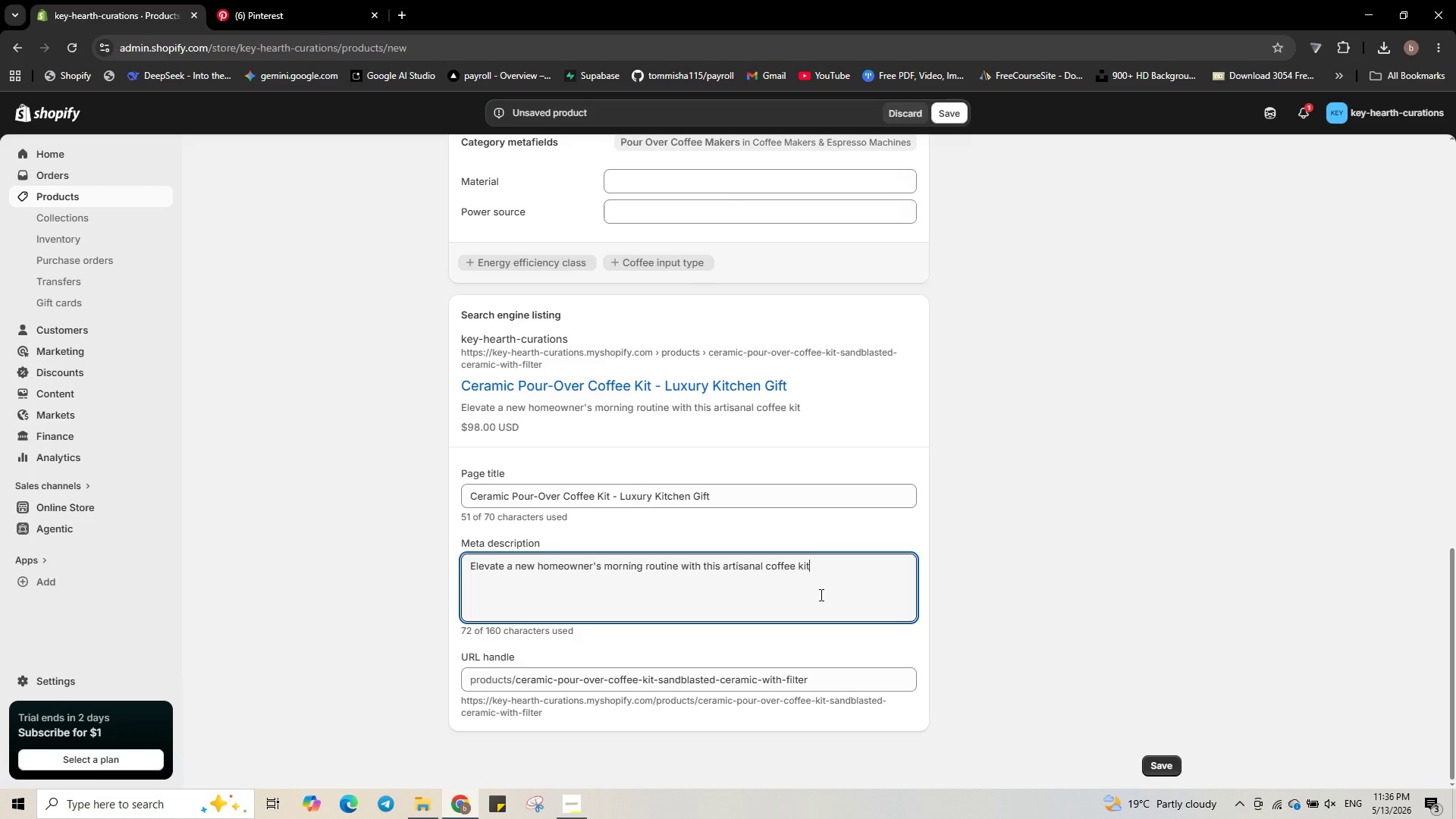 
key(Space)
 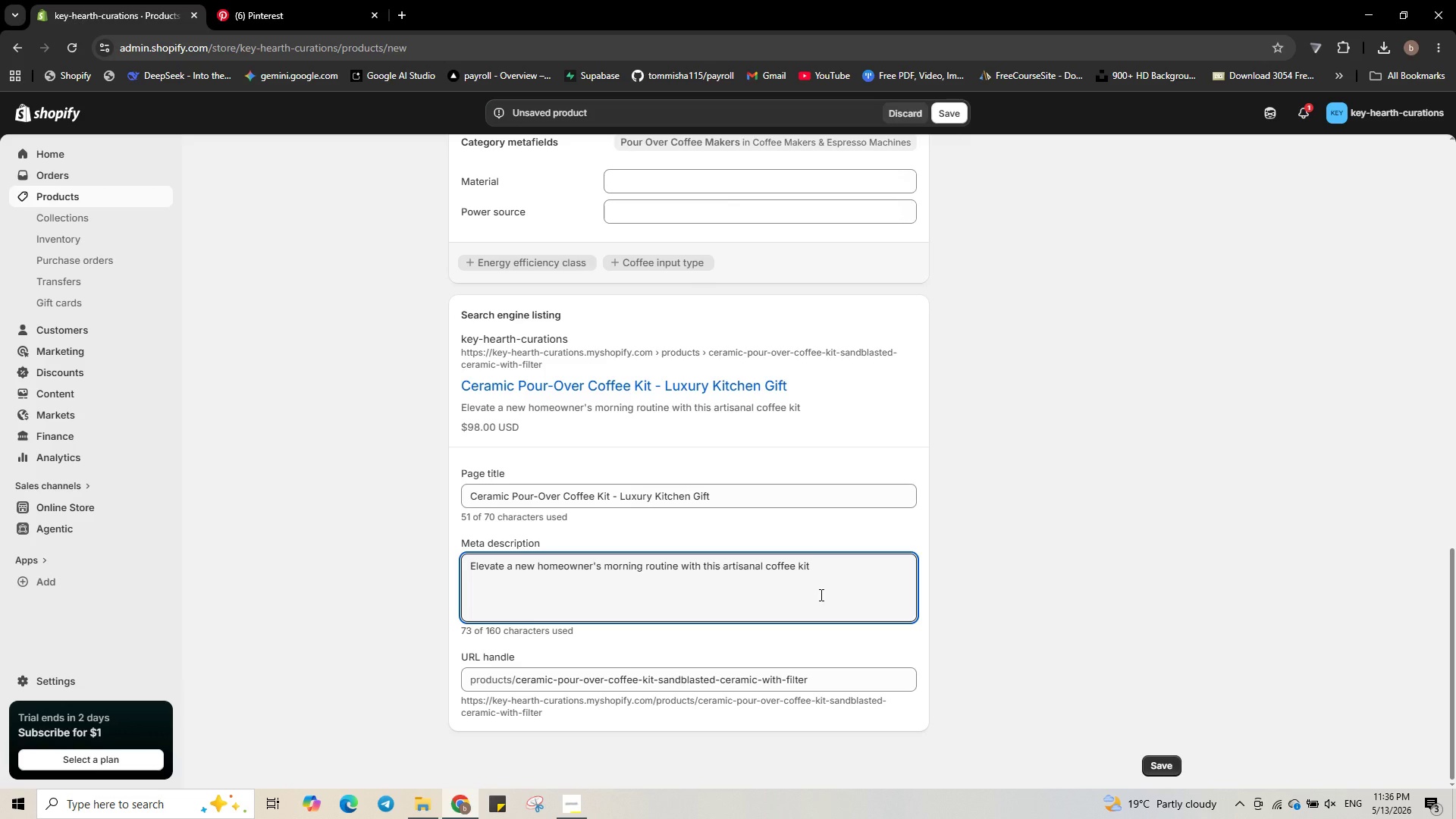 
key(Backspace)
 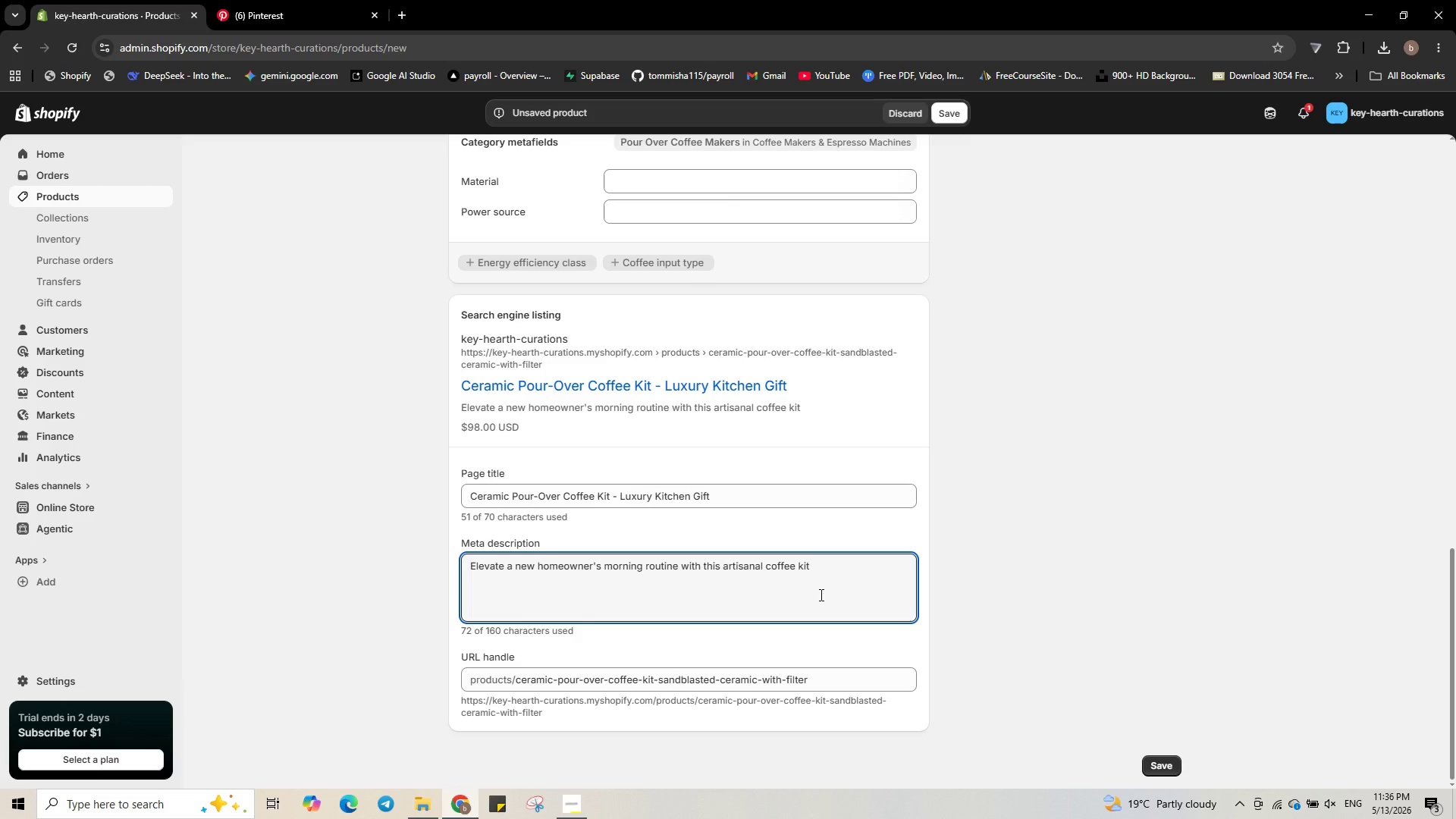 
wait(7.84)
 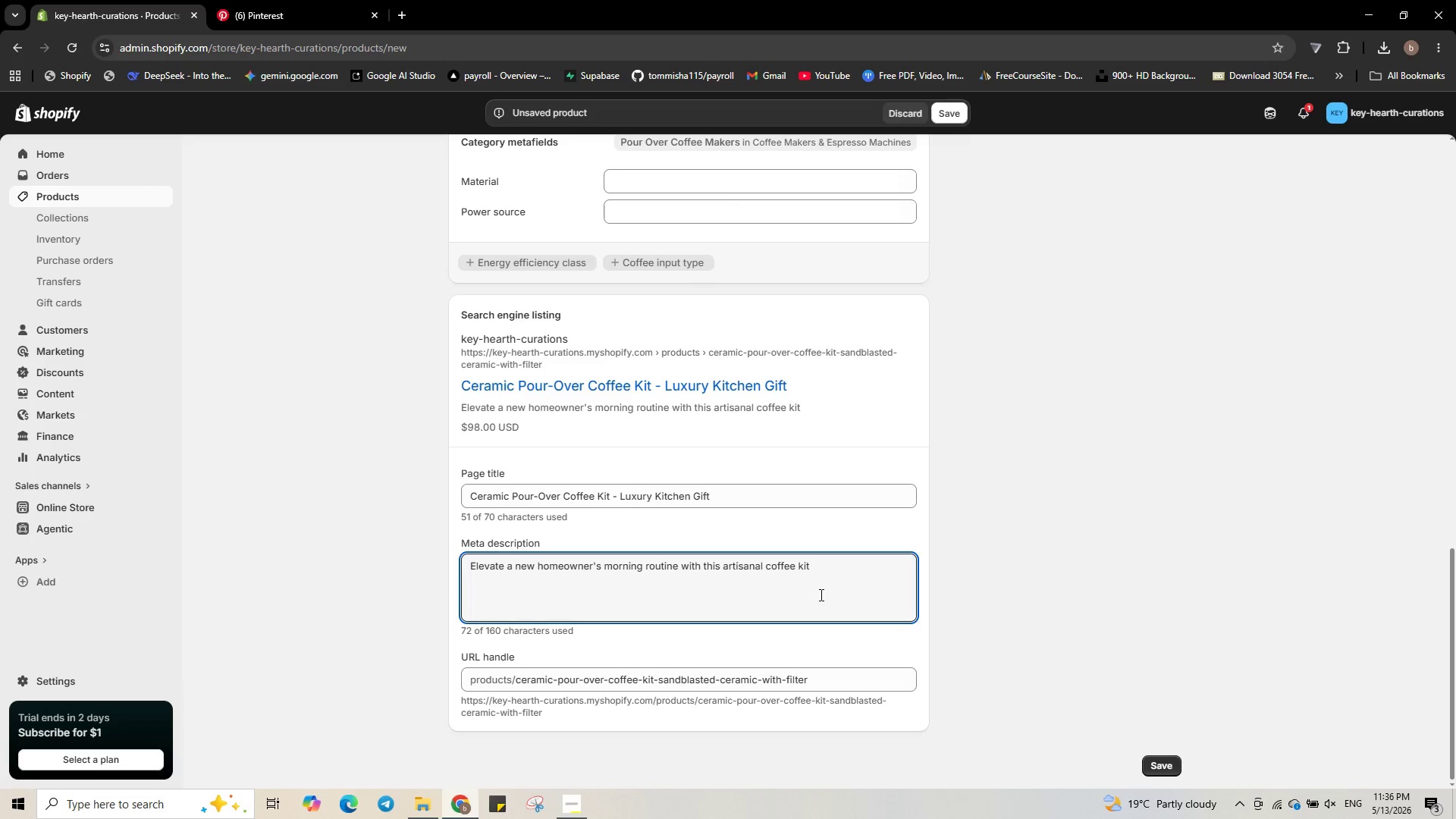 
key(Period)
 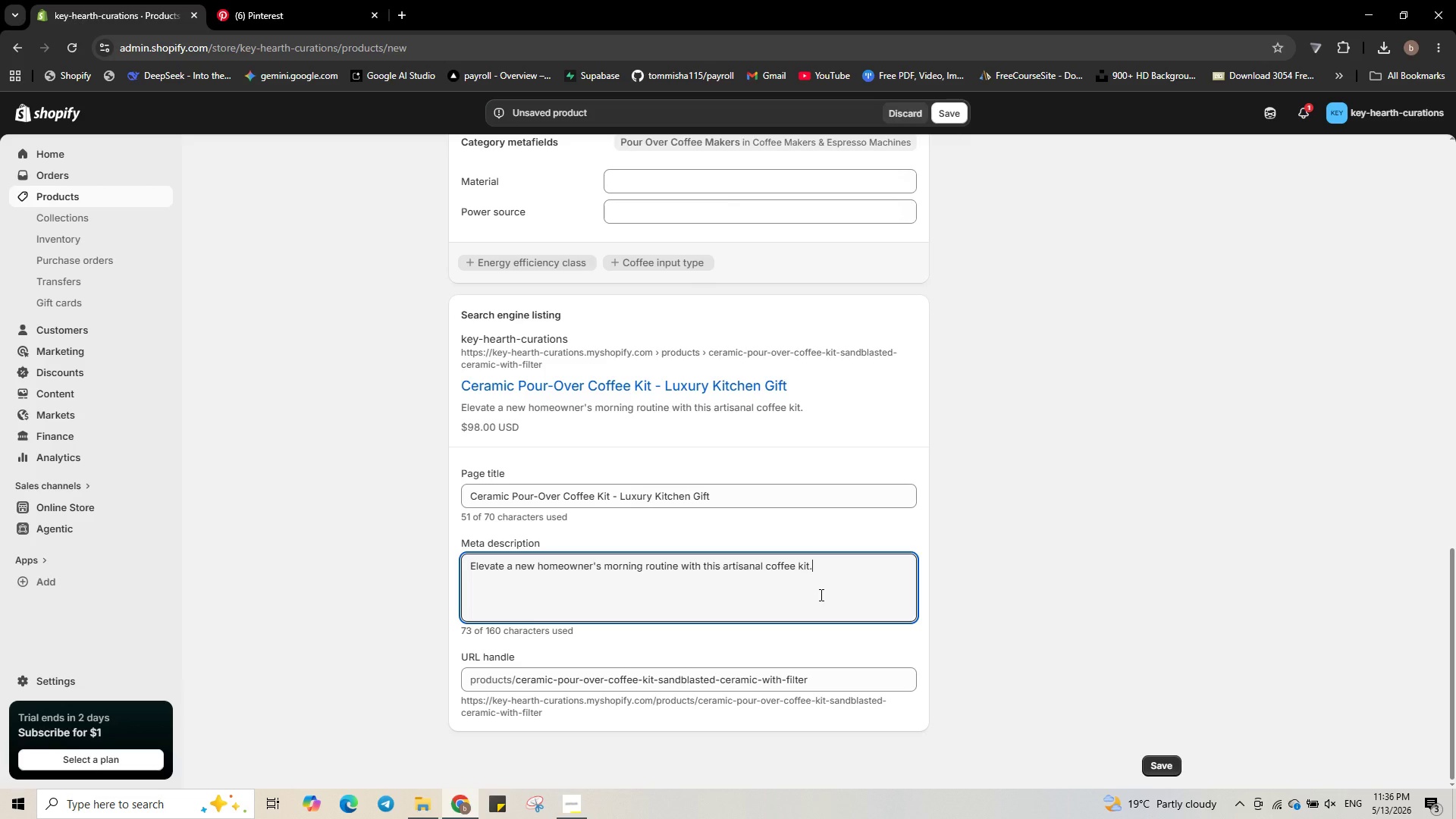 
key(Space)
 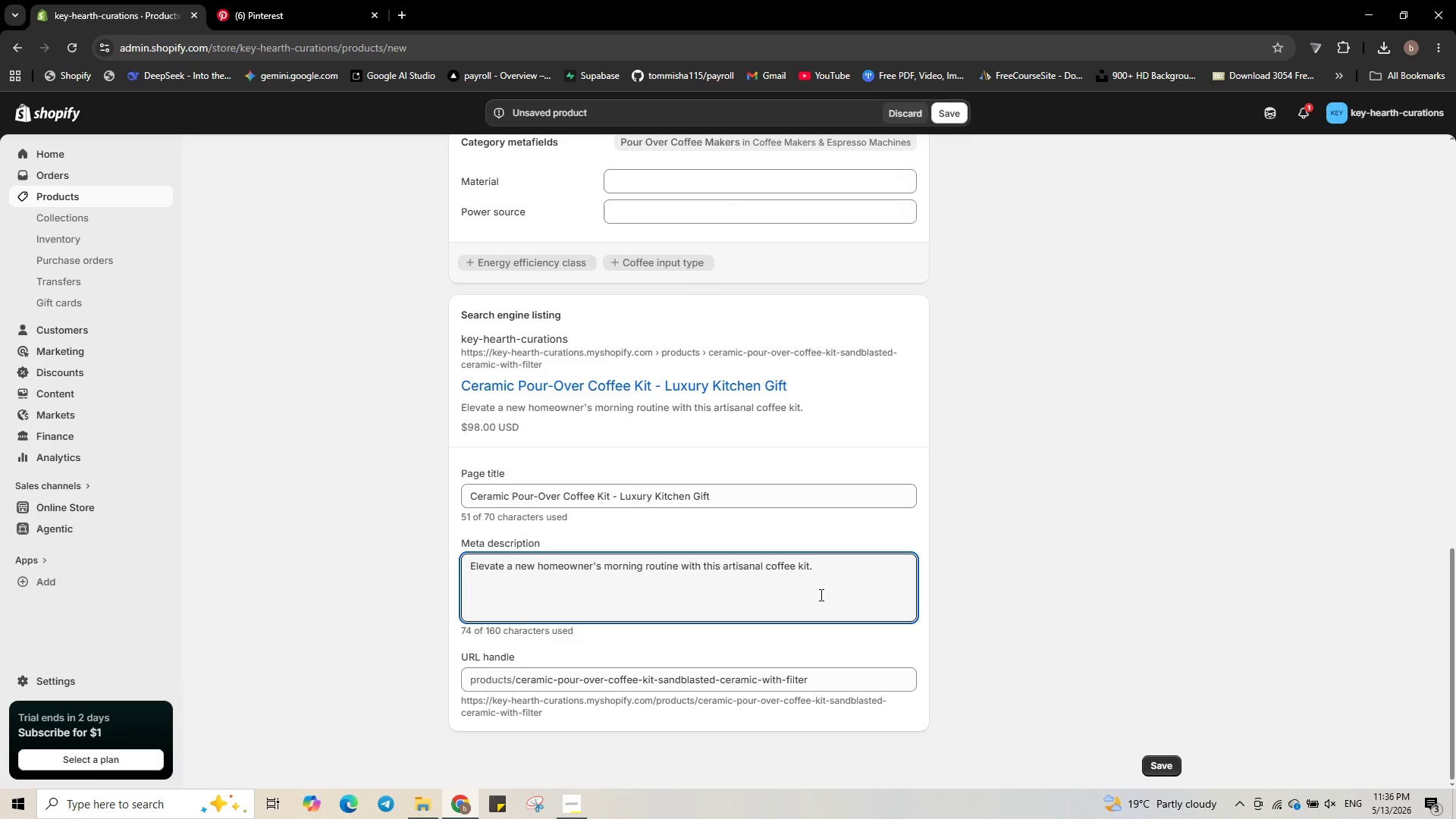 
wait(10.7)
 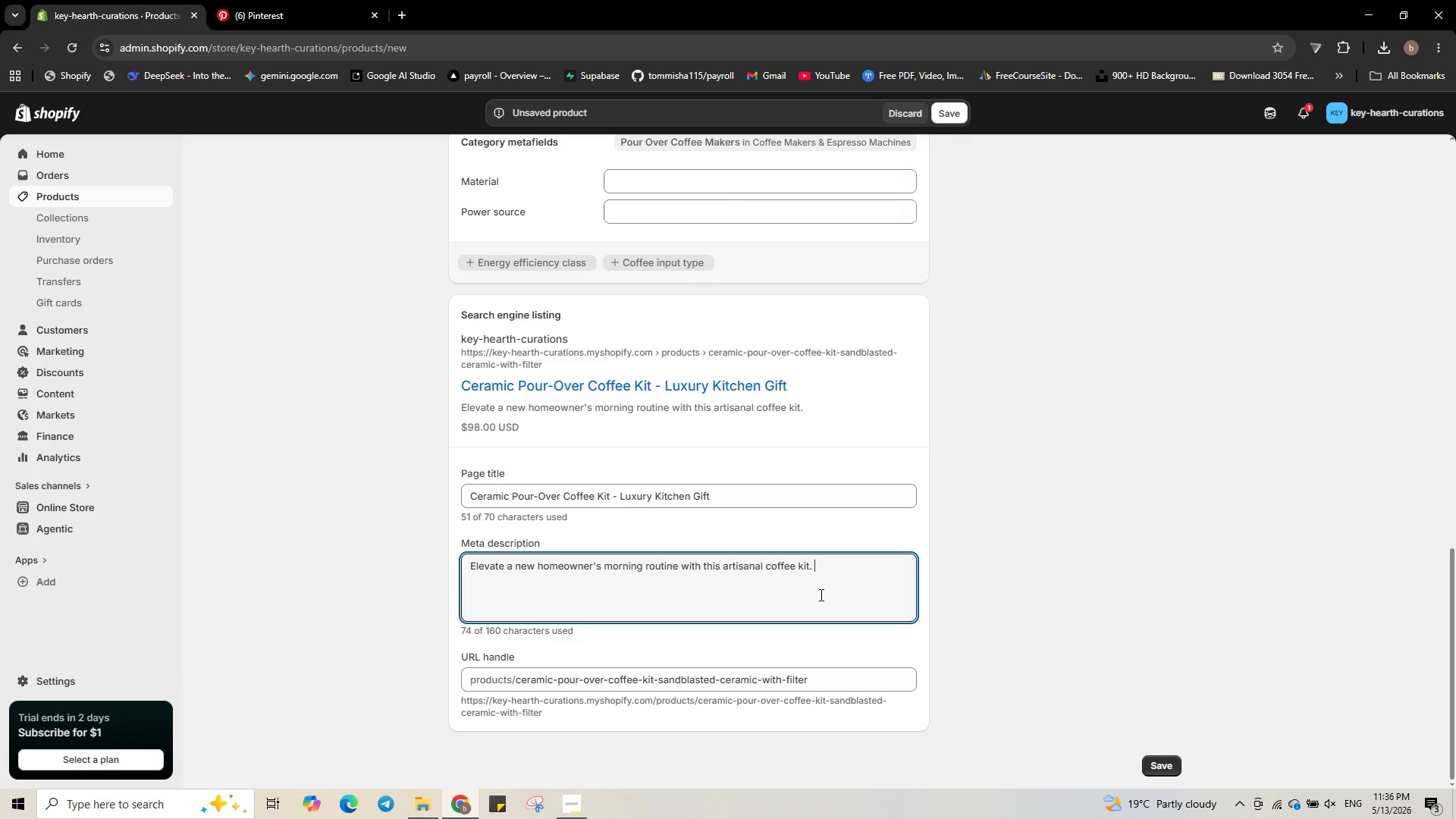 
type(Great for )
 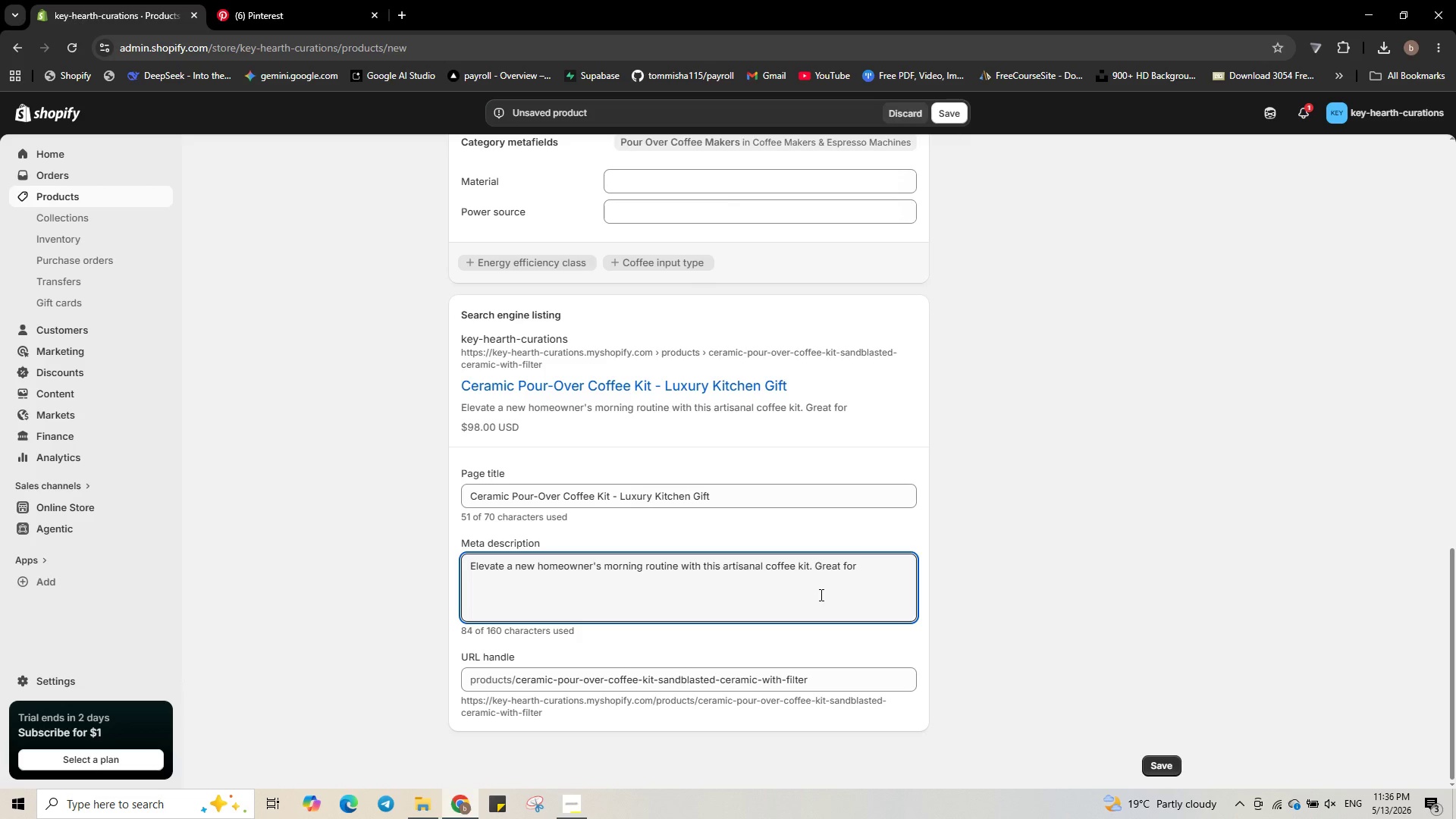 
type(real)
 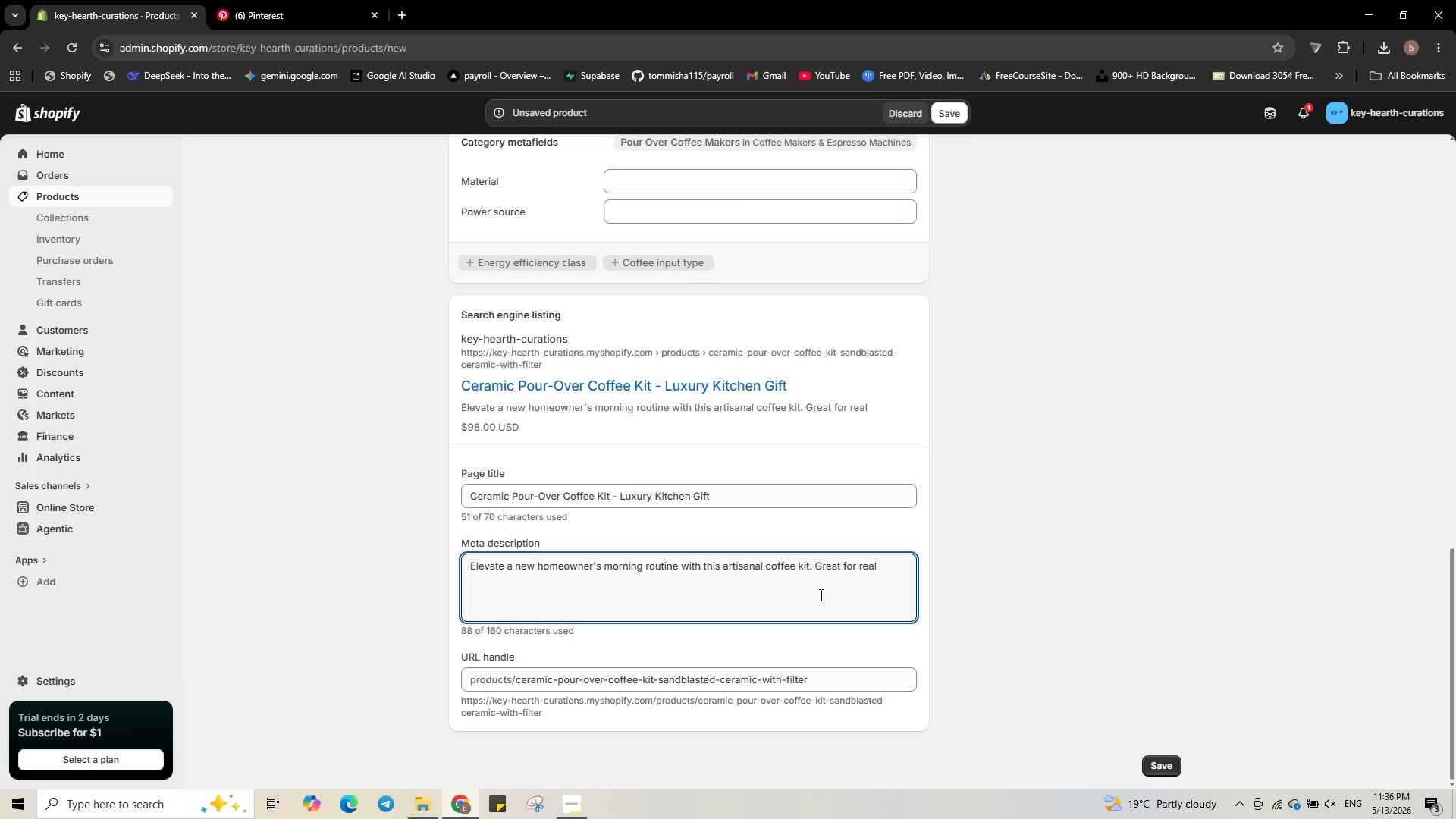 
wait(11.28)
 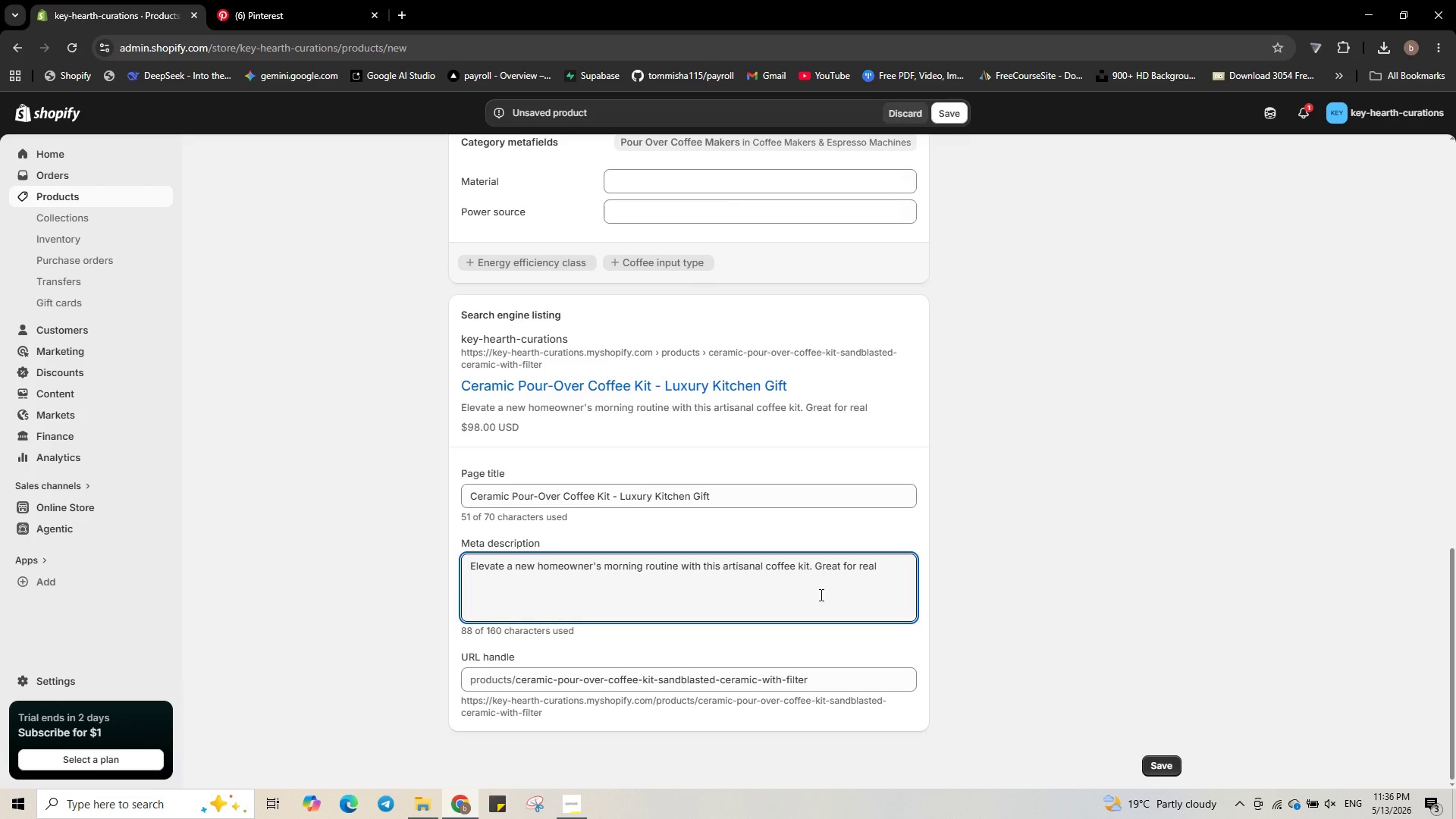 
type(tors. )
 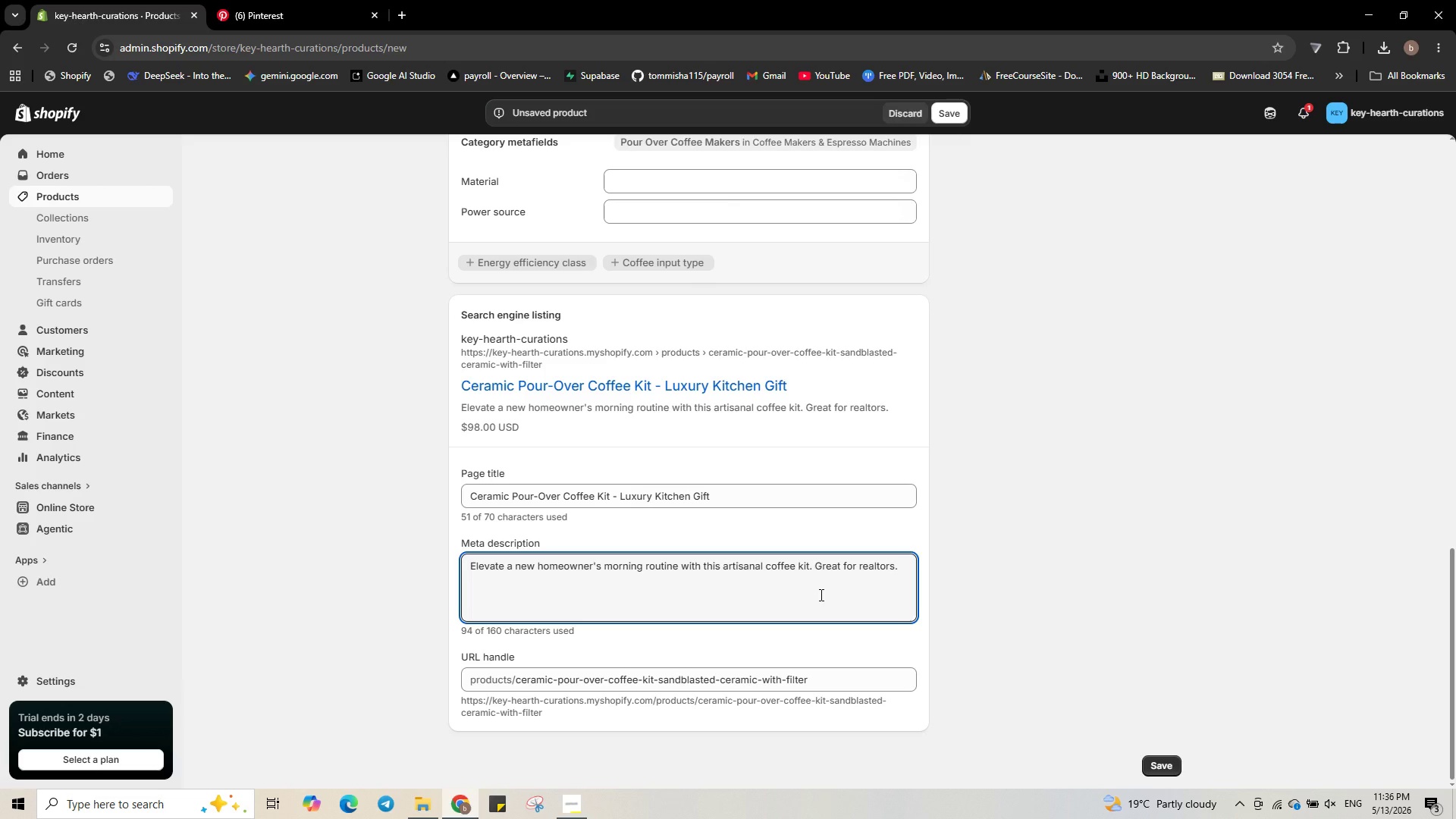 
type(Shop now.)
 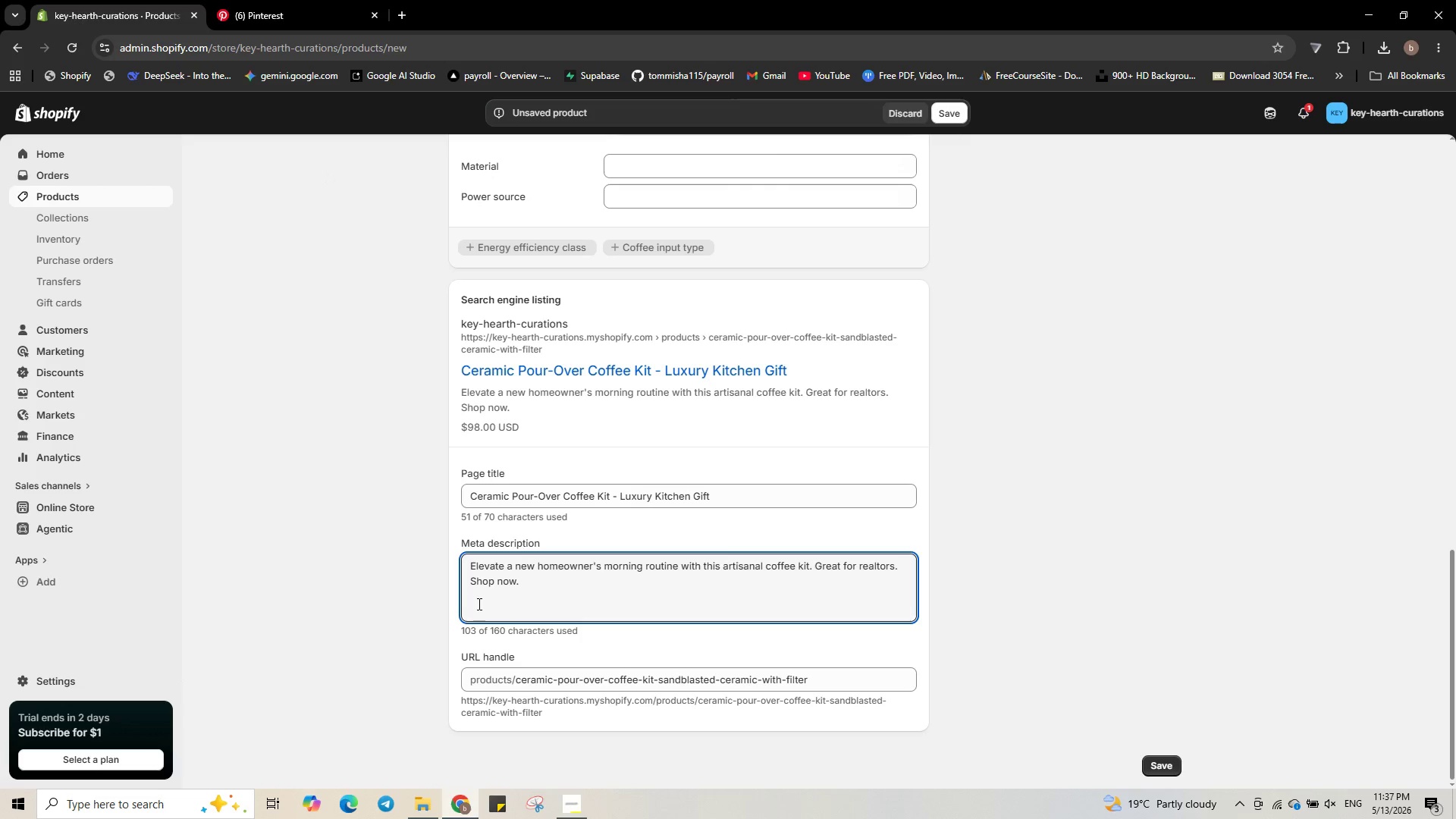 
wait(6.98)
 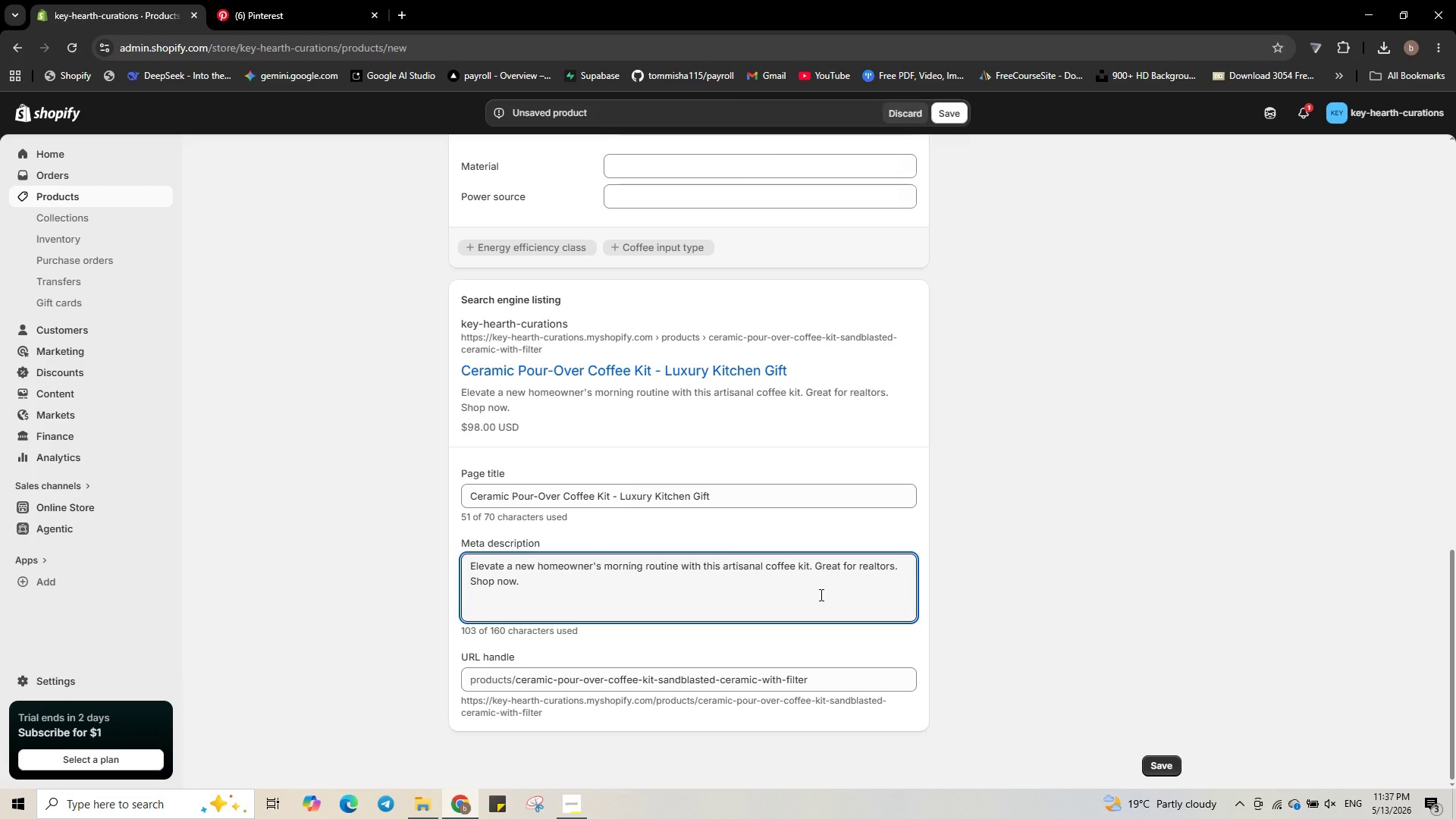 
left_click_drag(start_coordinate=[610, 498], to_coordinate=[325, 458])
 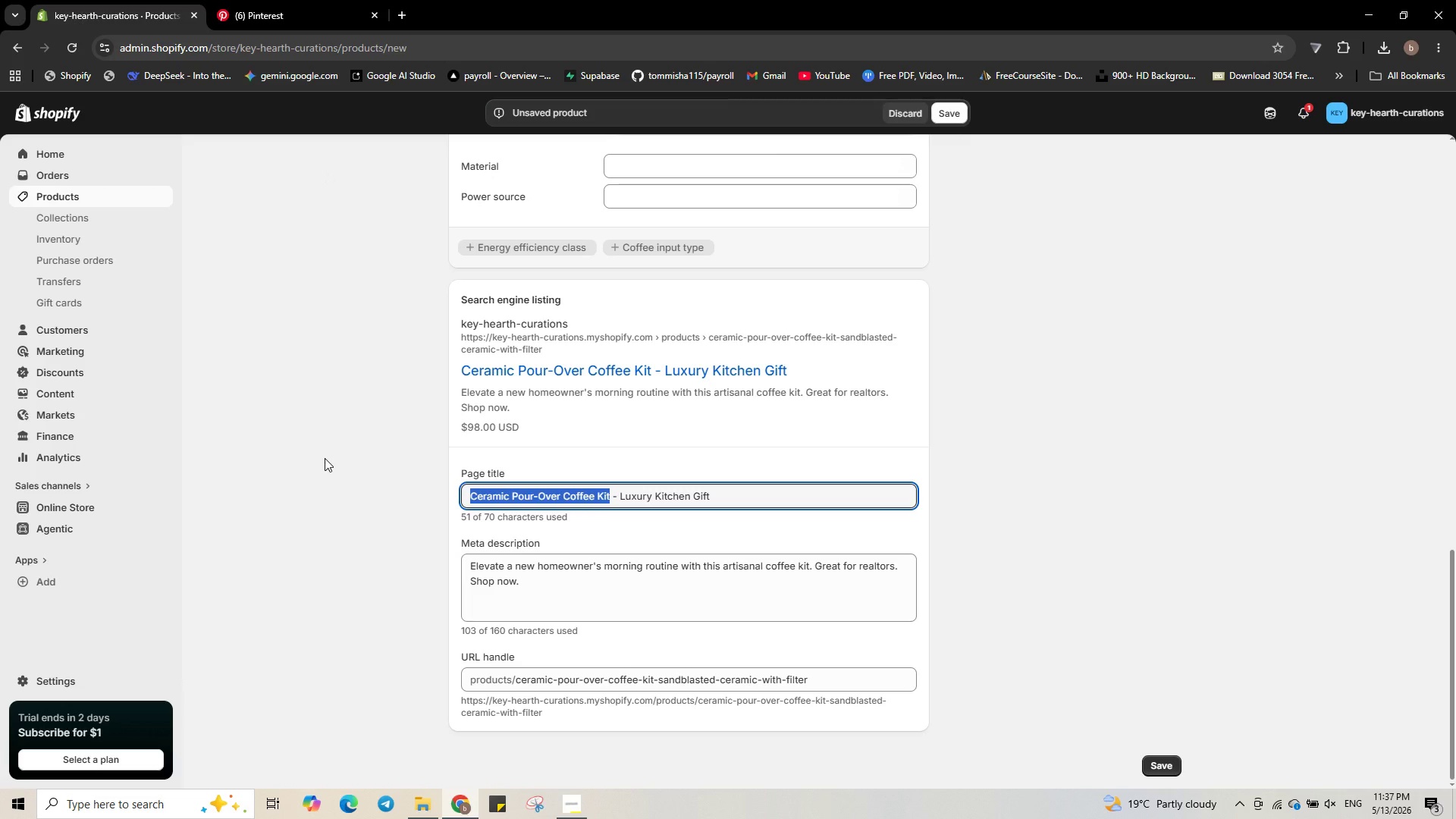 
key(Control+C)
 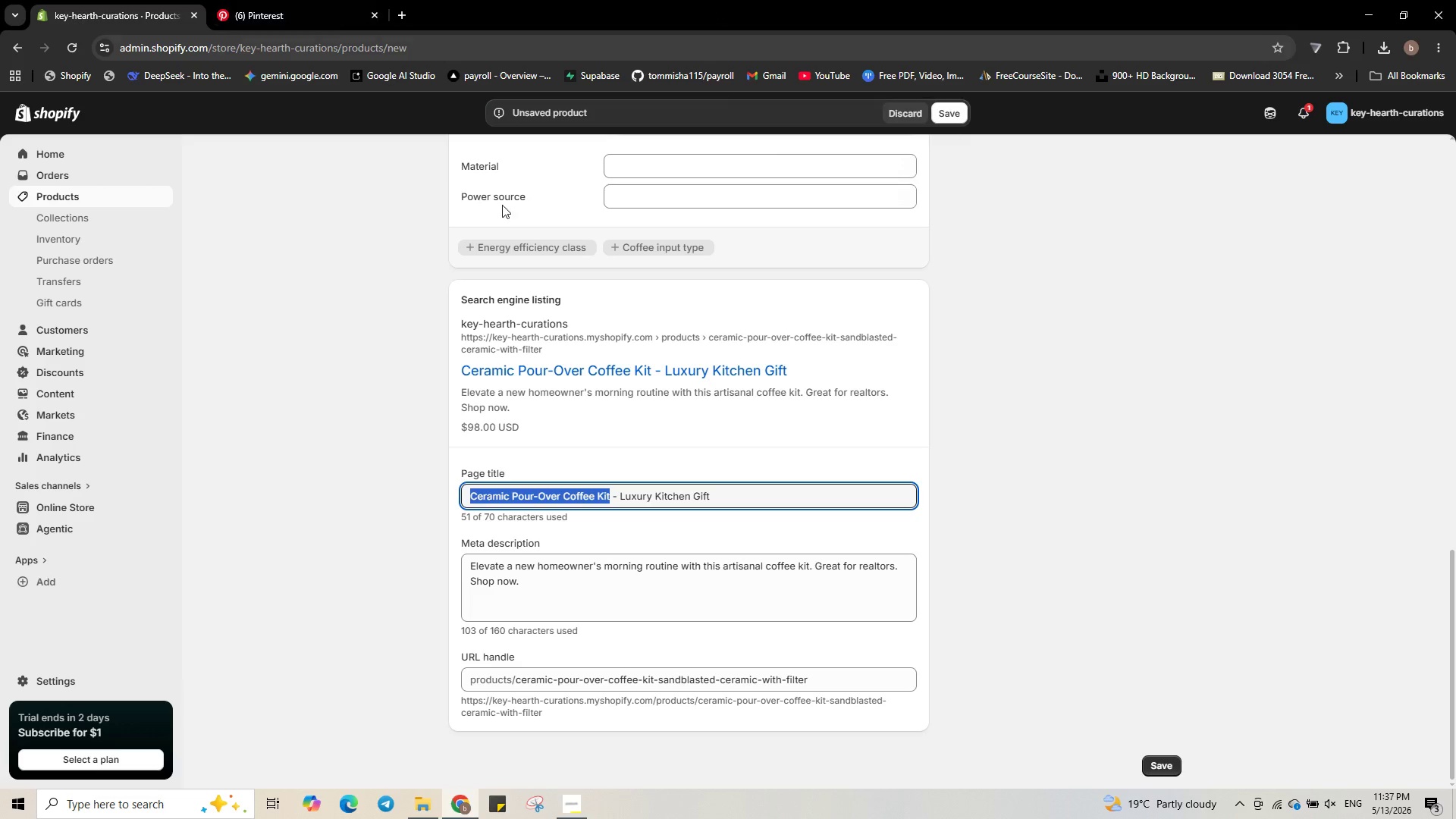 
left_click([262, 9])
 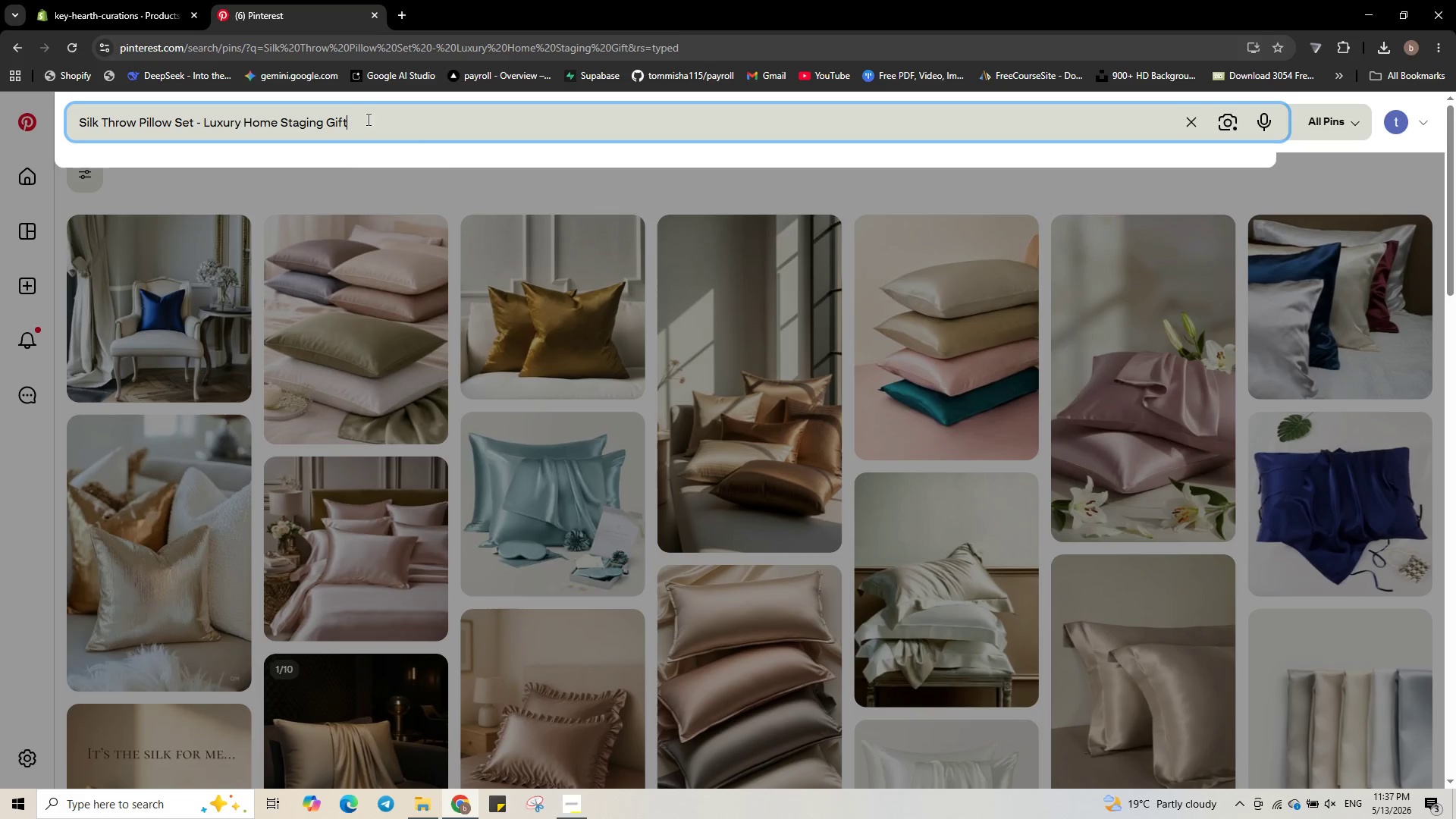 
key(Control+A)
 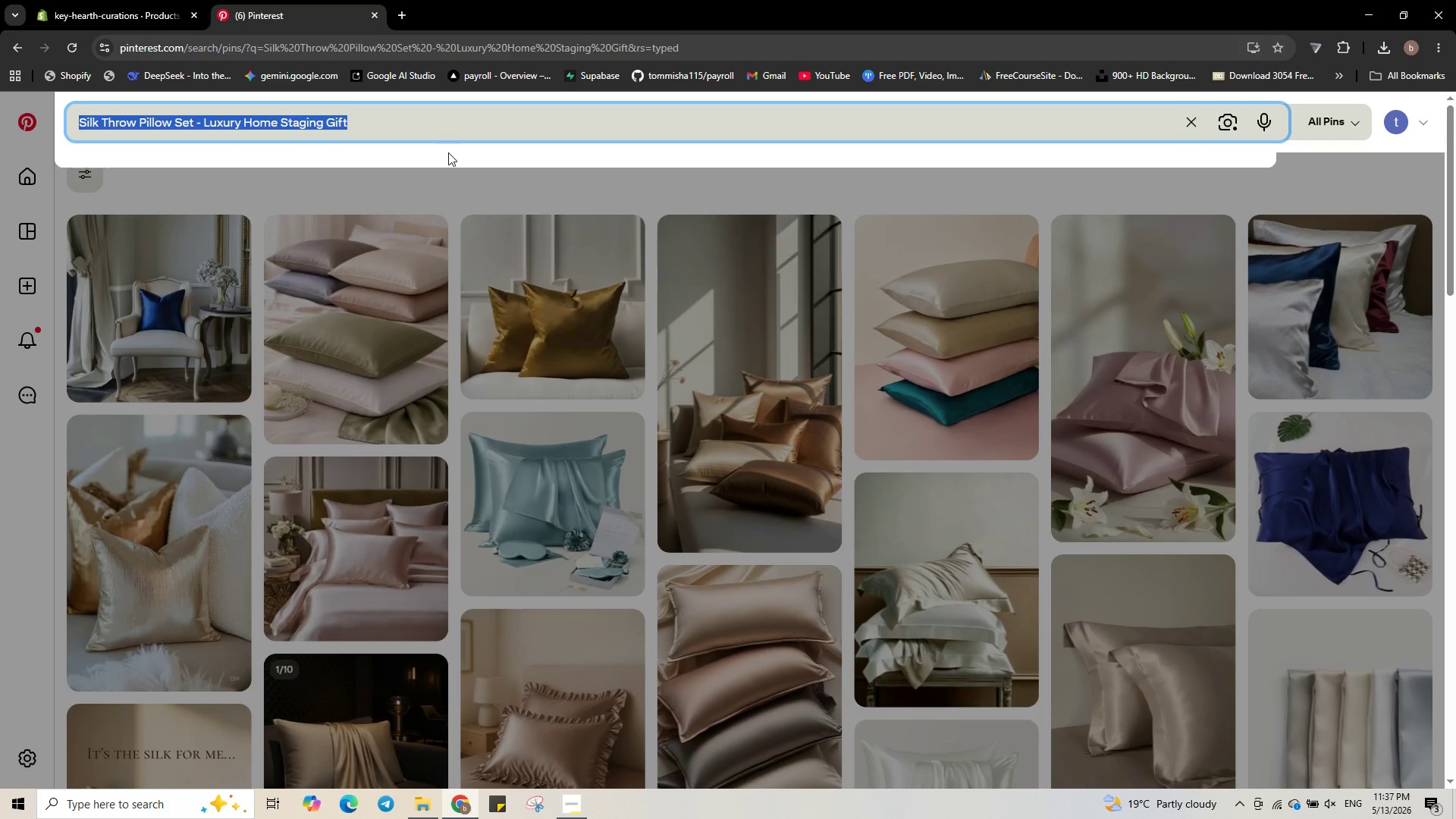 
key(Control+V)
 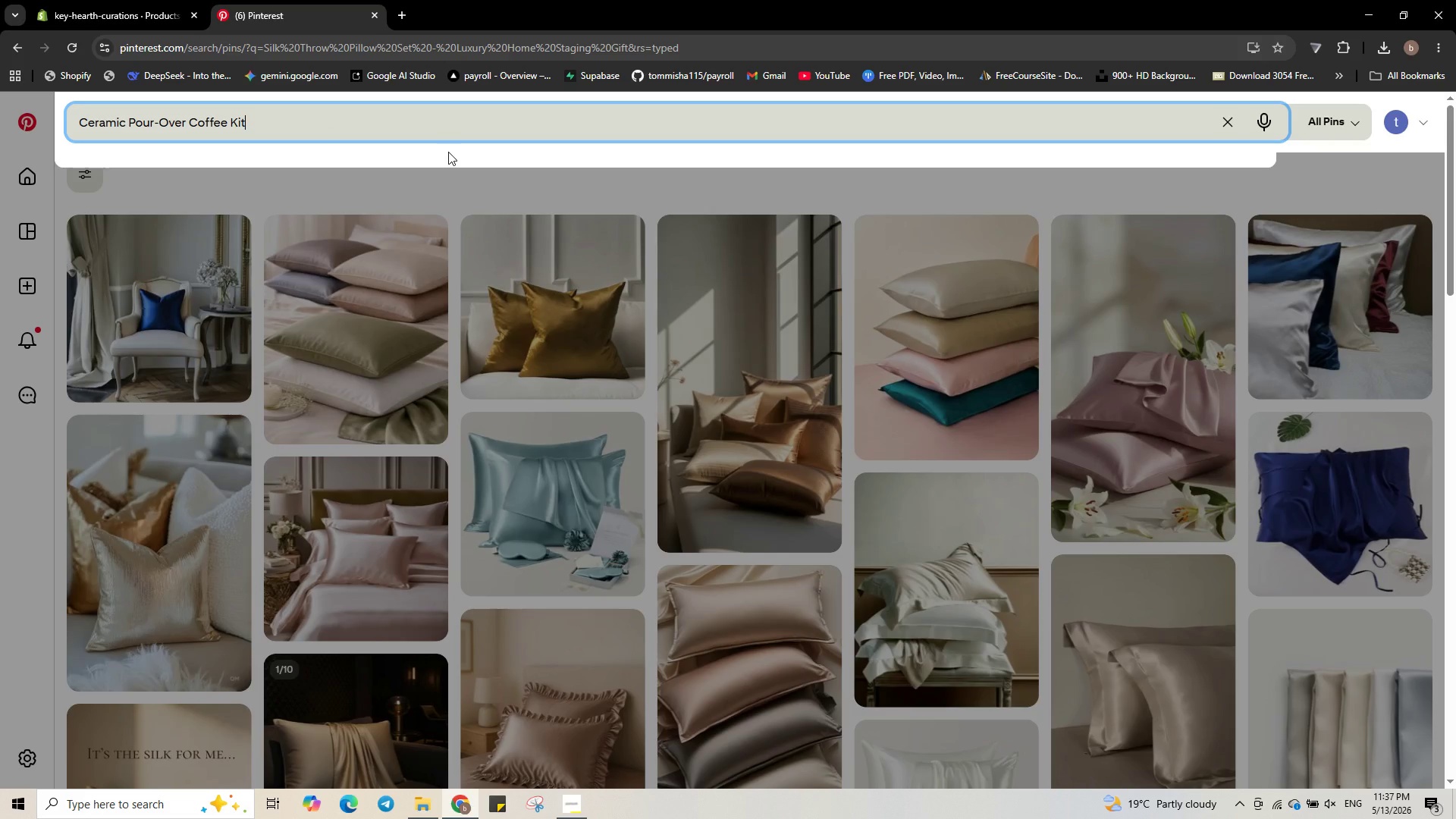 
key(NumpadEnter)
 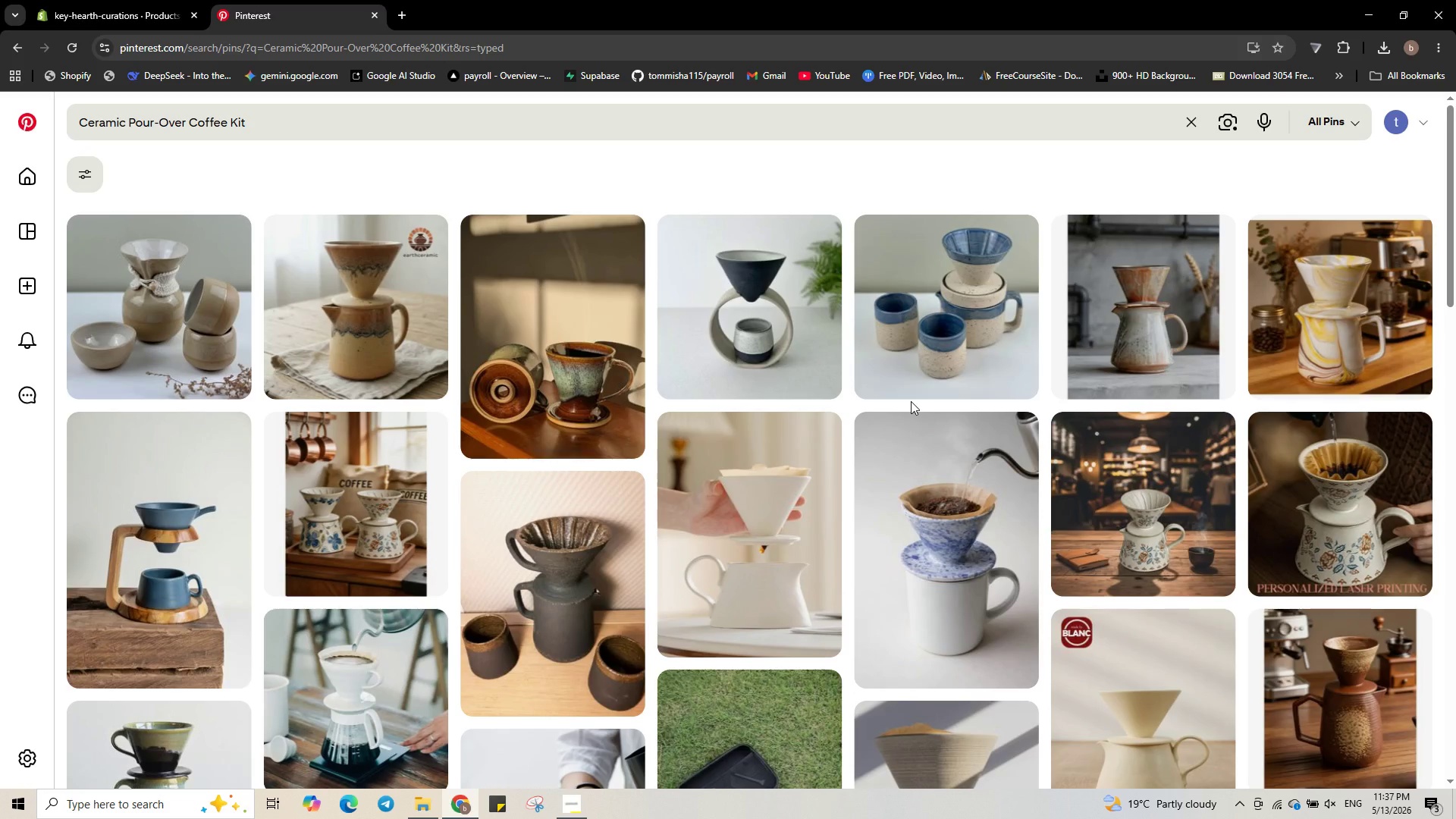 
wait(18.69)
 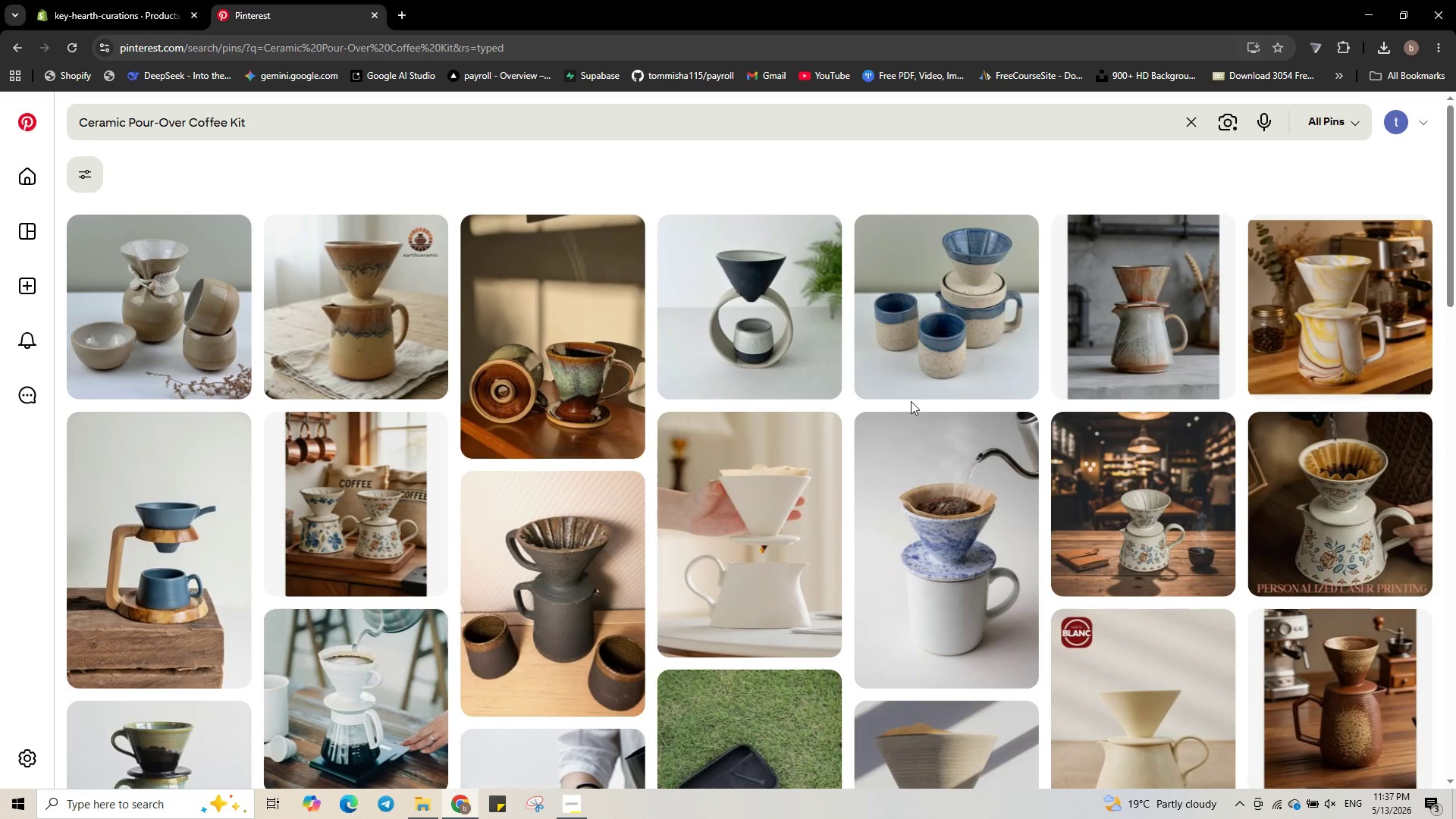 
mouse_move([225, 372])
 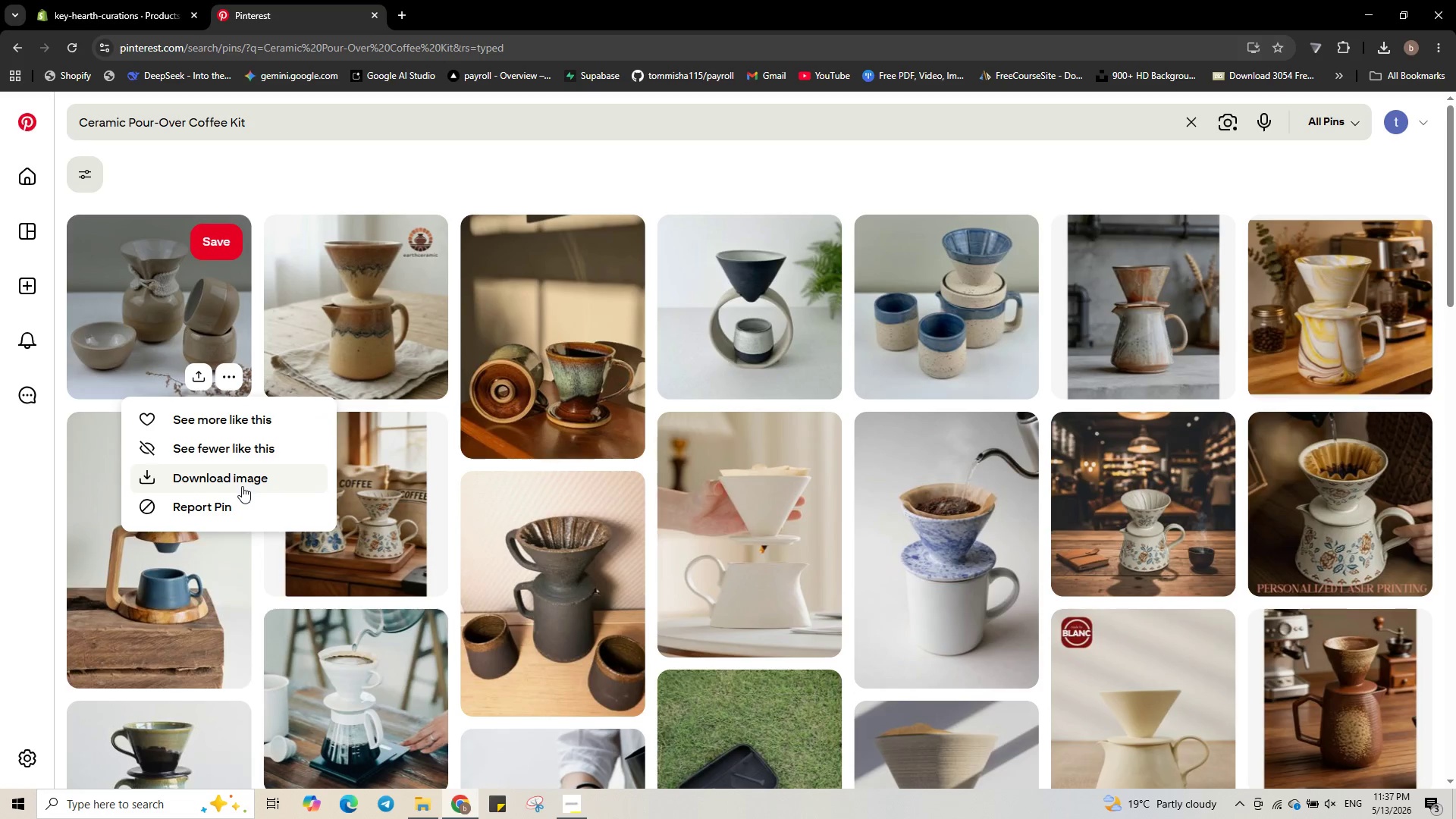 
left_click([242, 485])
 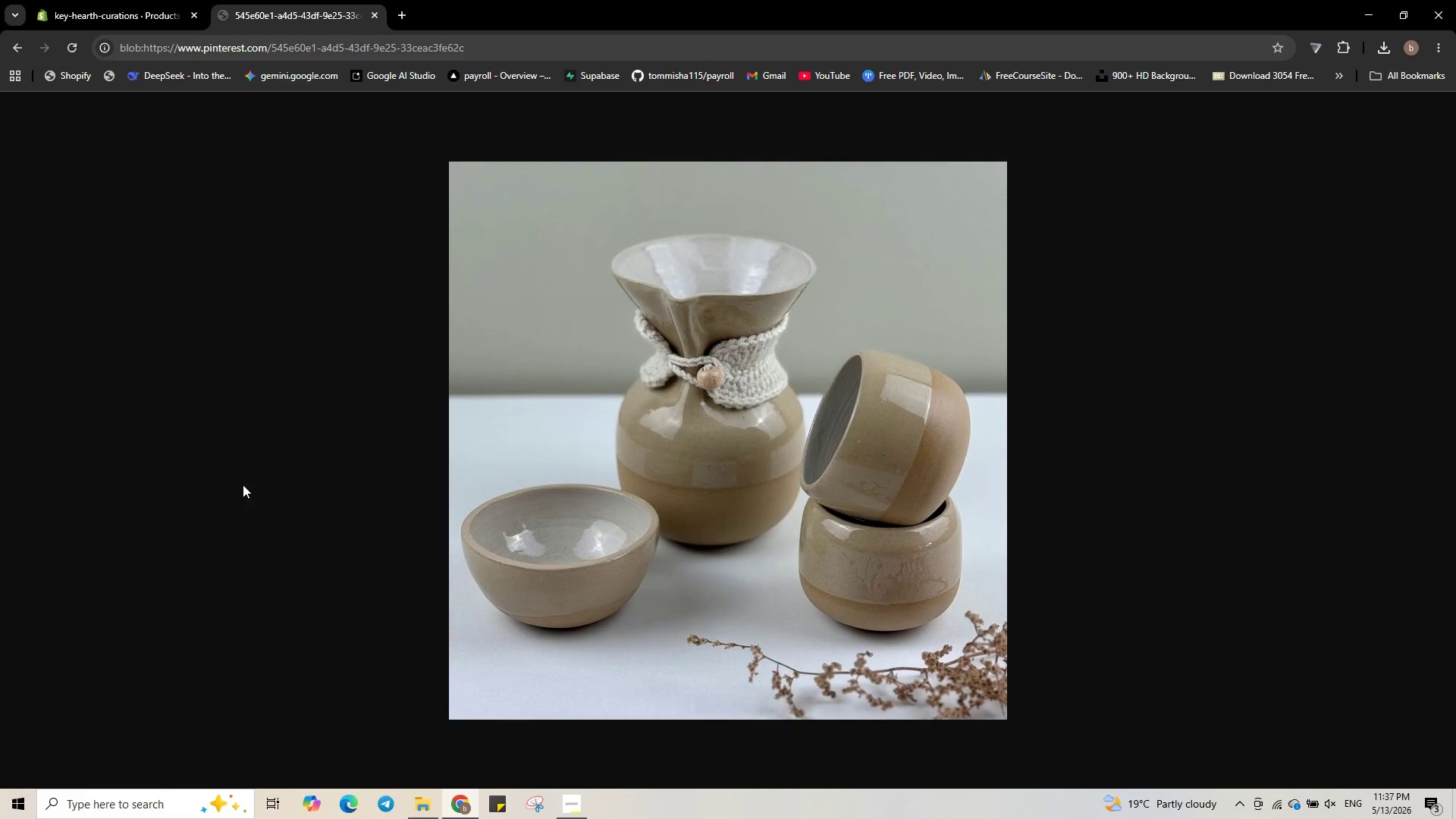 
wait(10.61)
 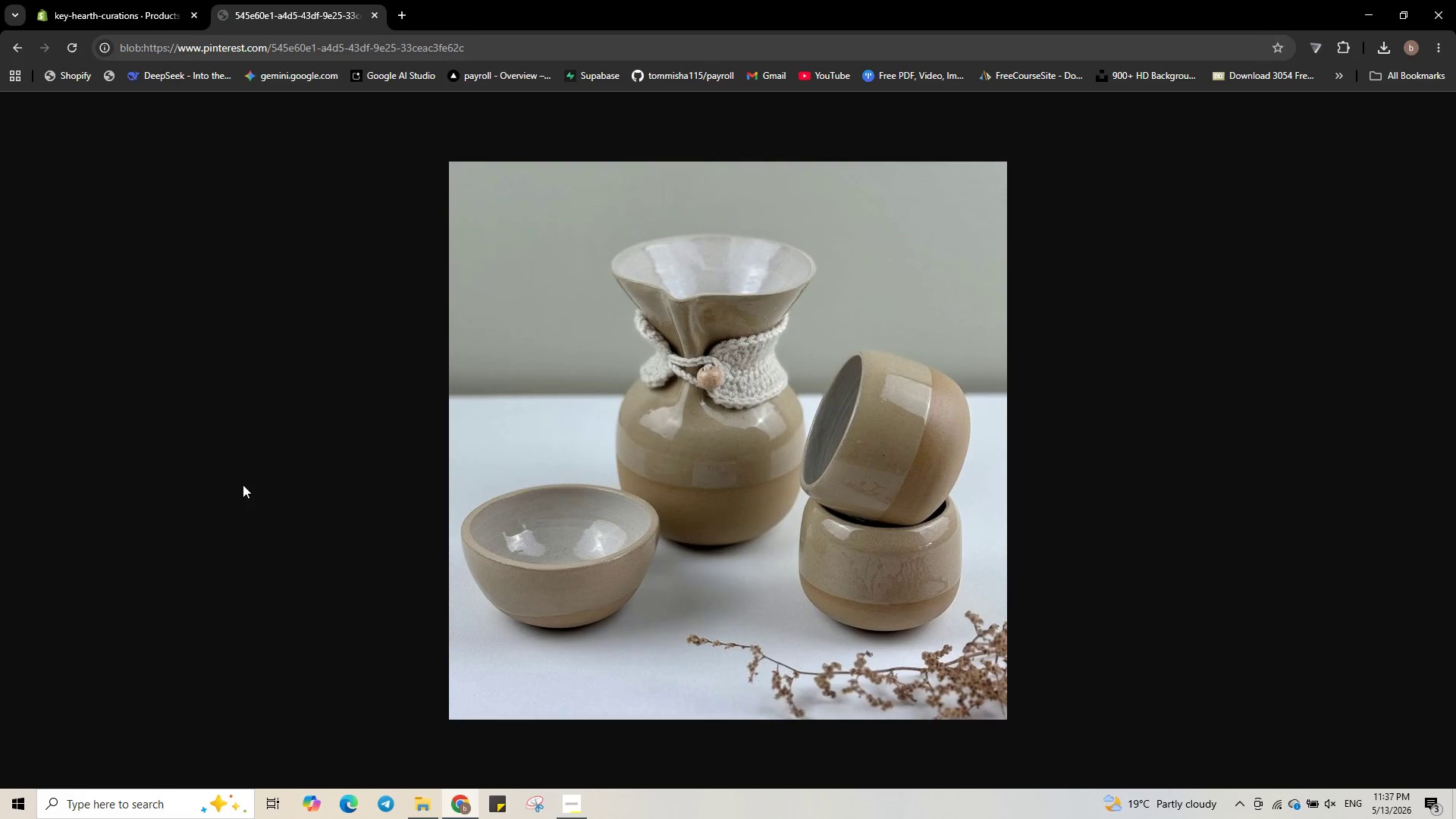 
left_click([378, 14])
 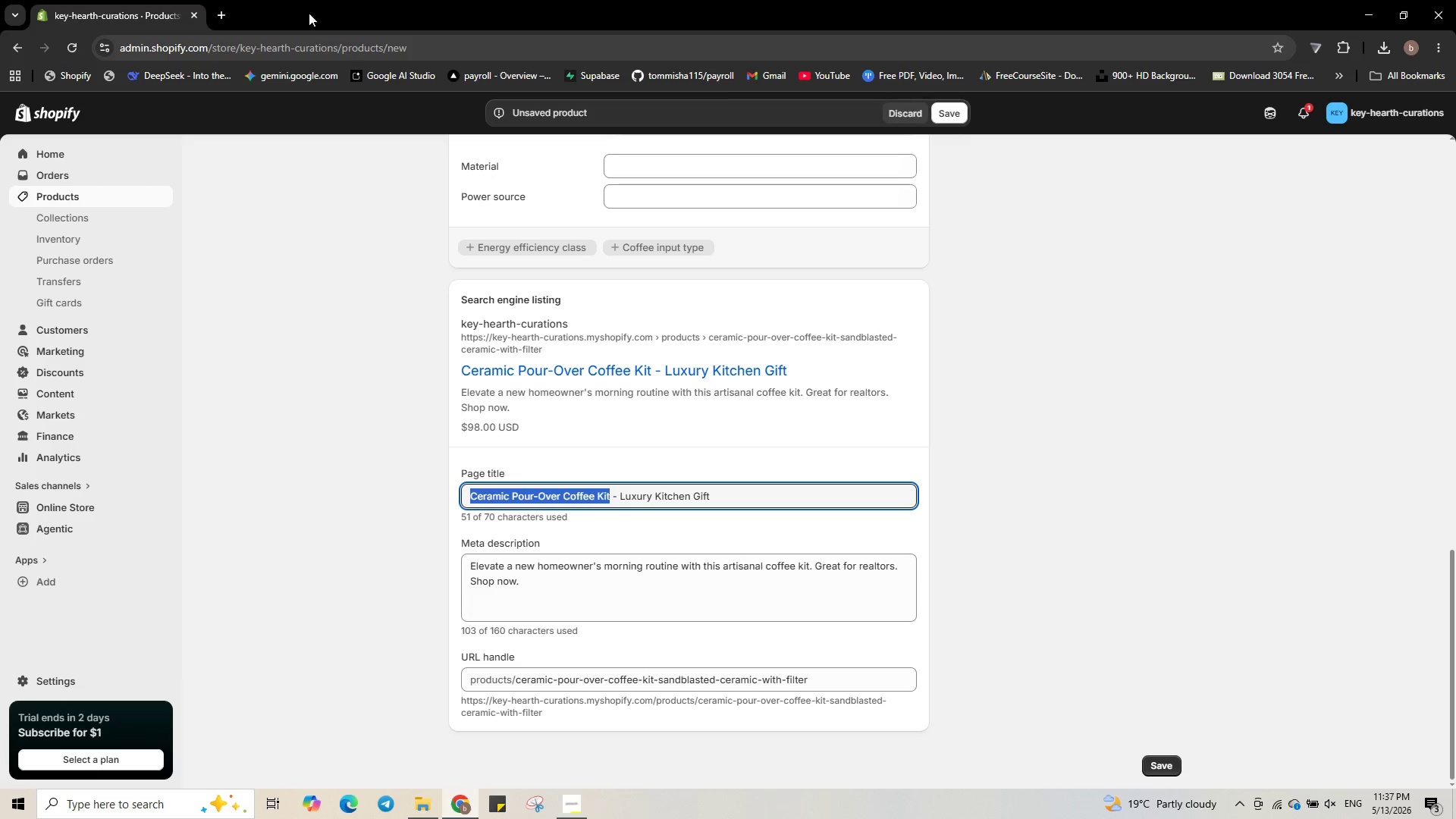 
left_click([230, 19])
 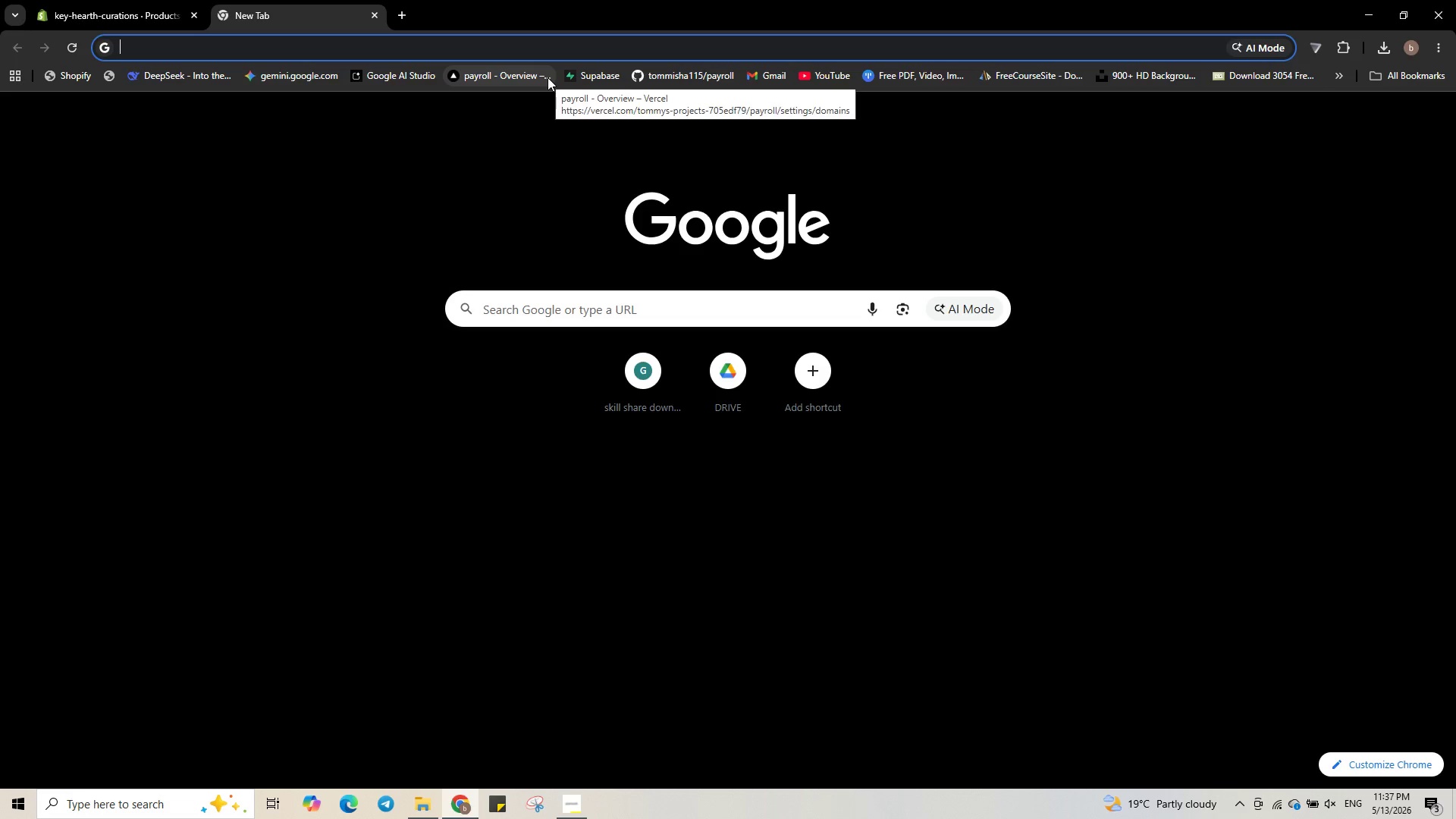 
type(pin)
 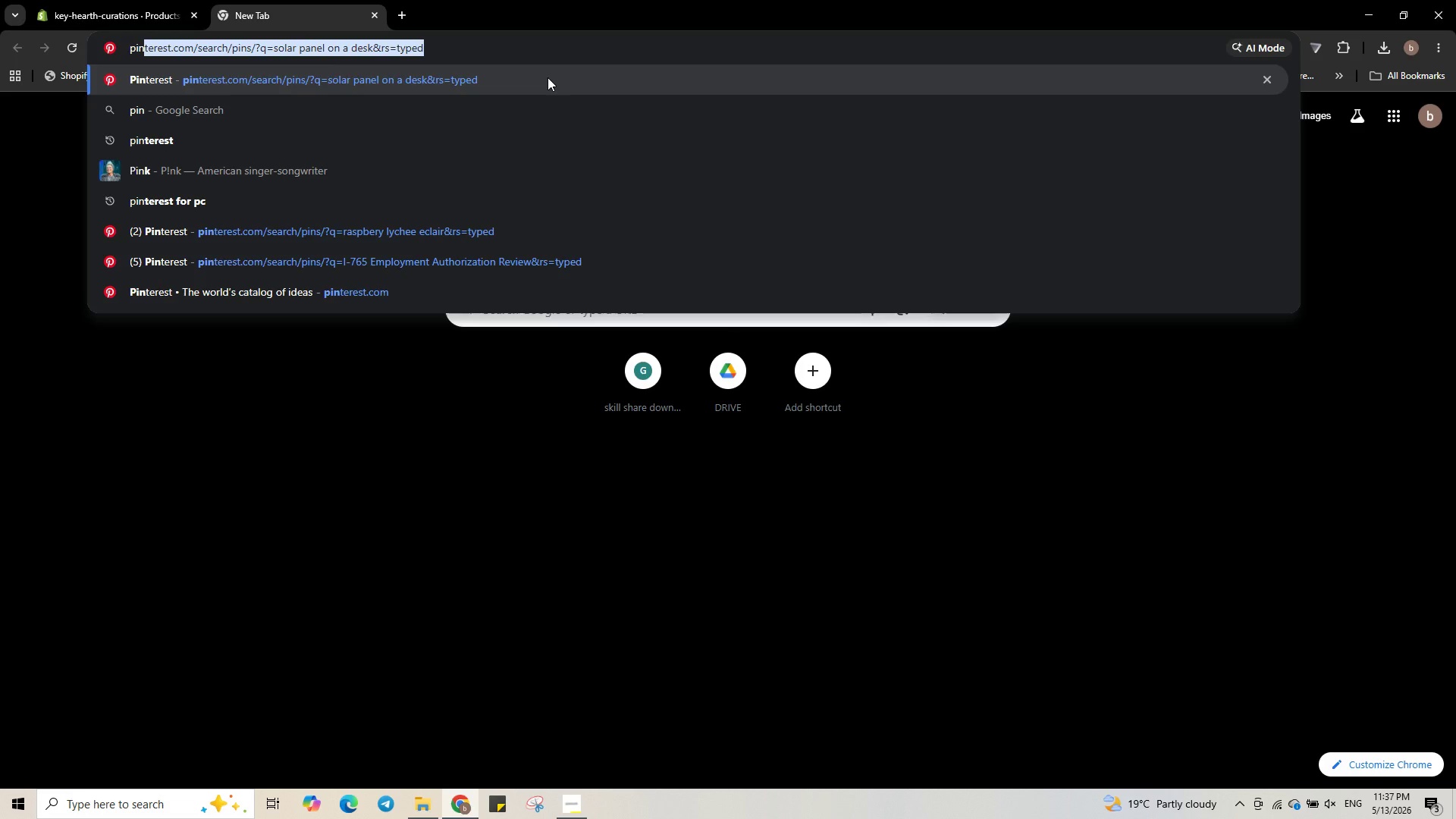 
key(ArrowRight)
 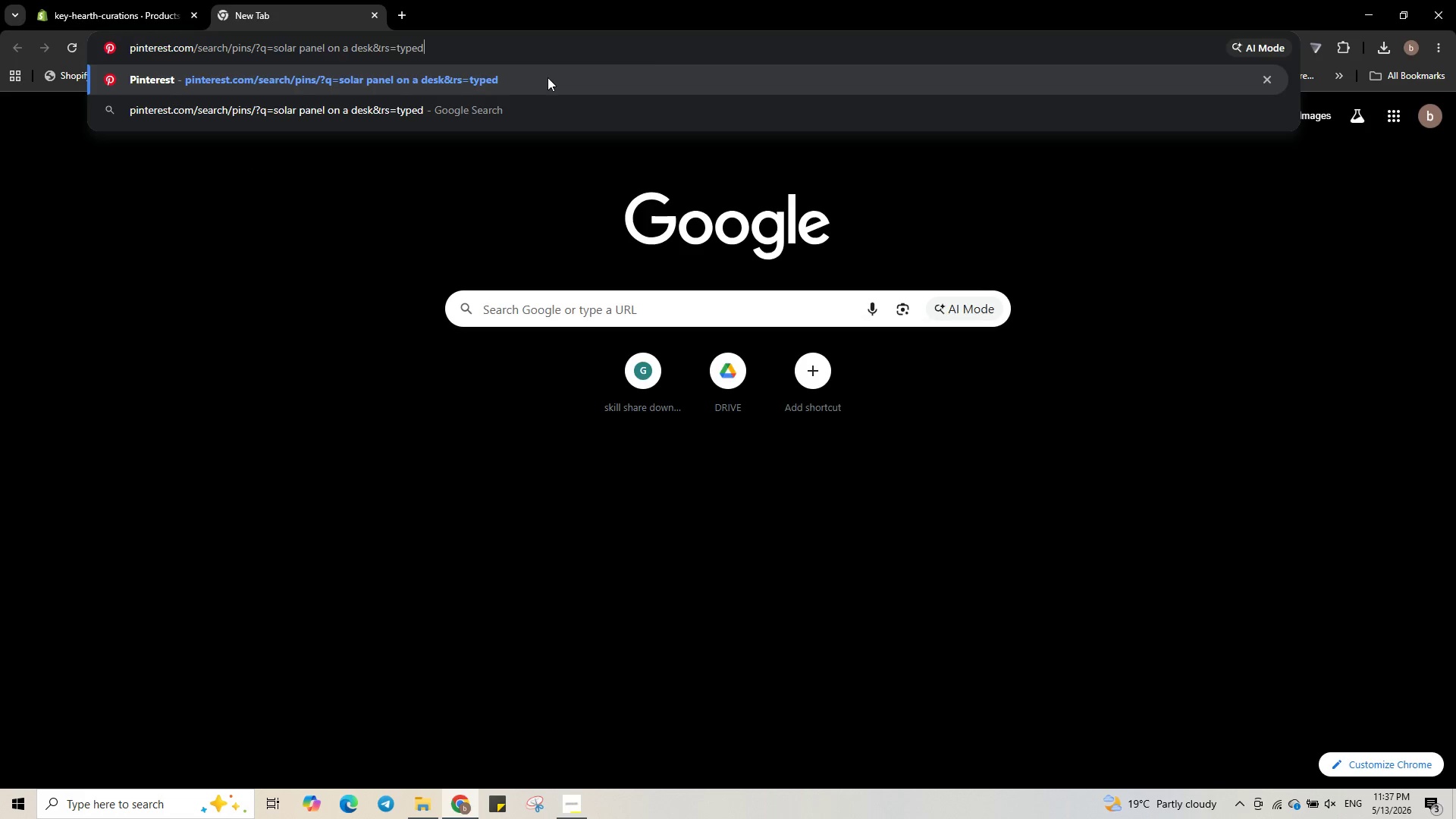 
key(Enter)
 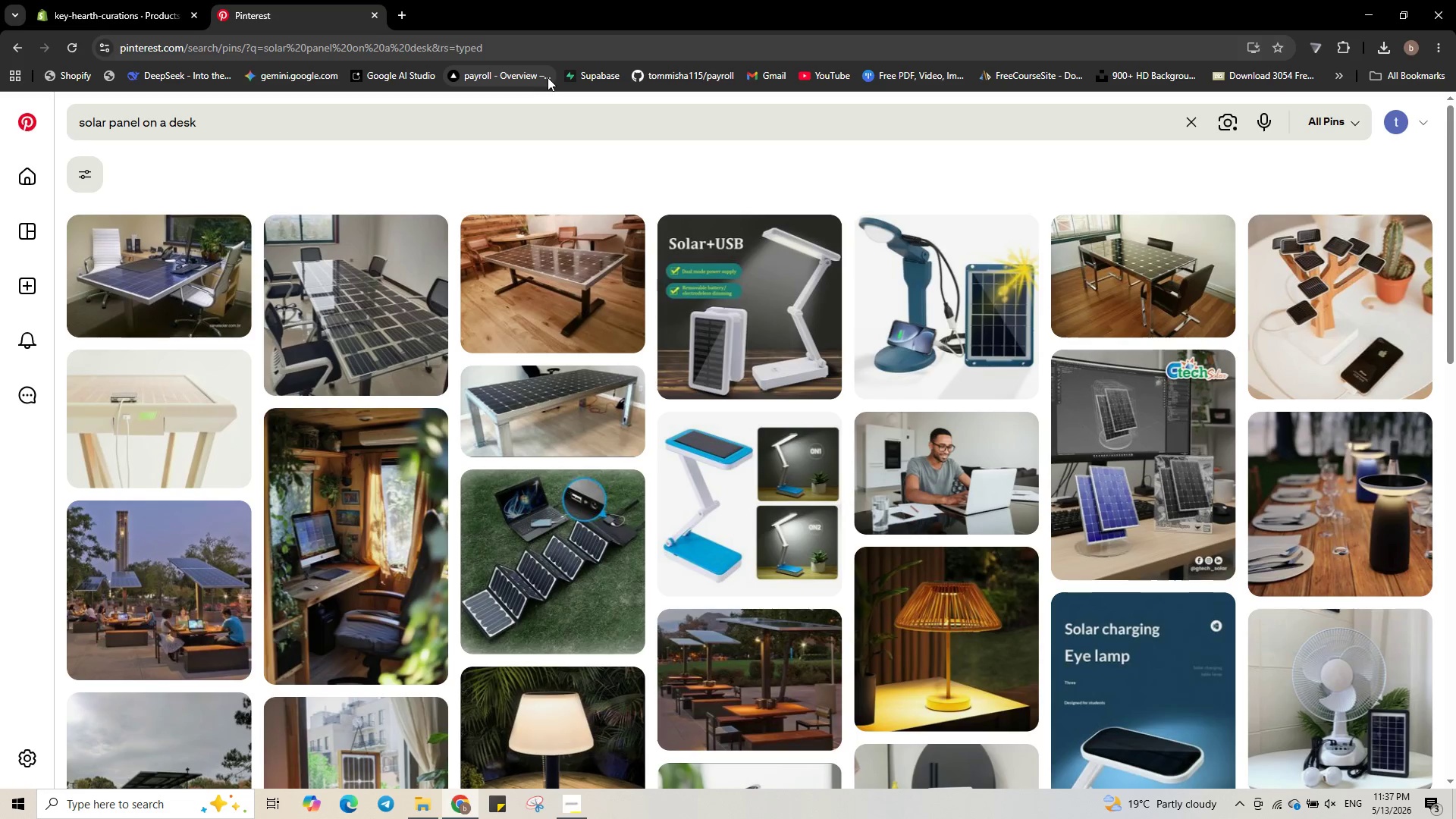 
wait(5.72)
 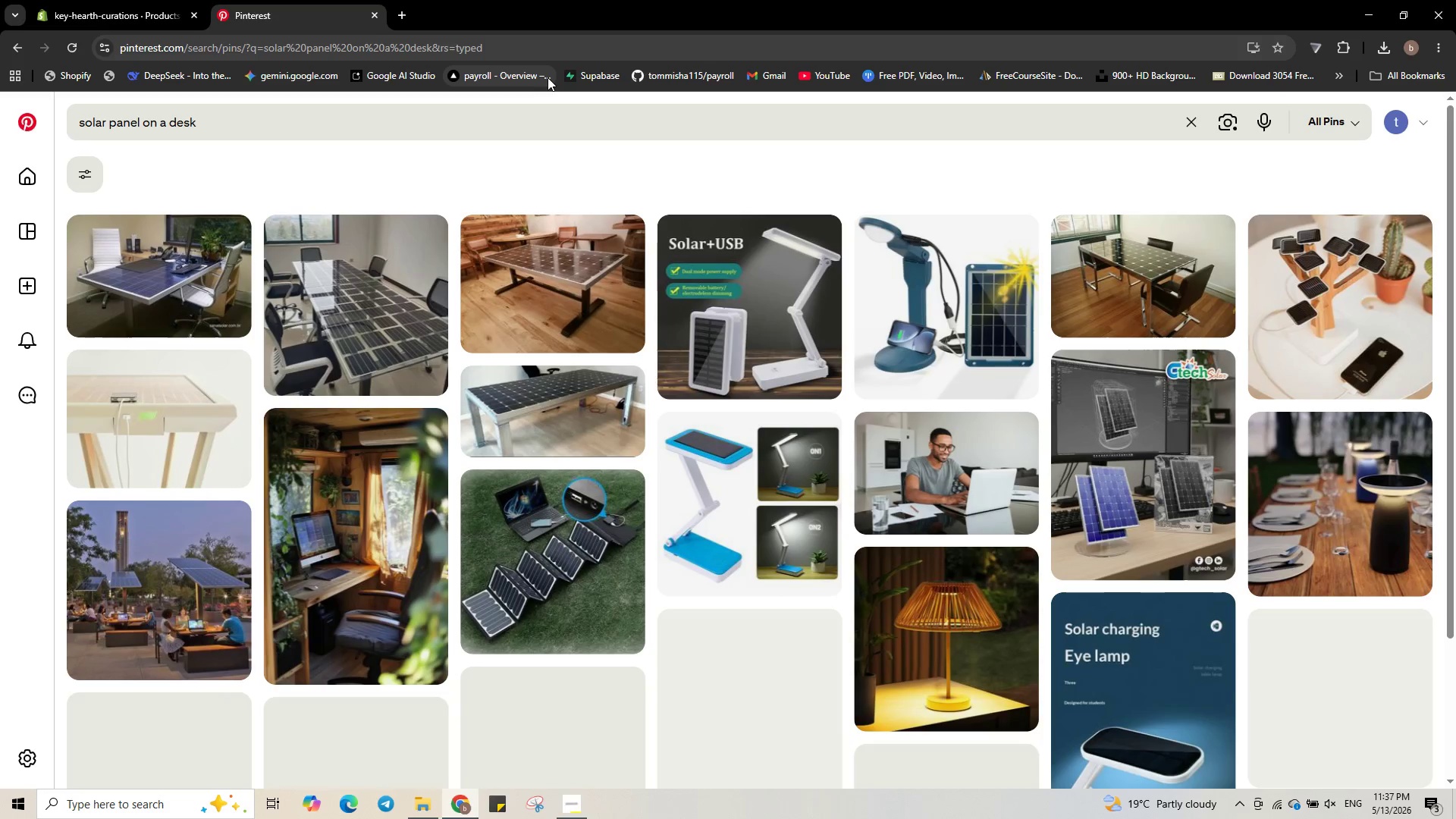 
left_click([222, 120])
 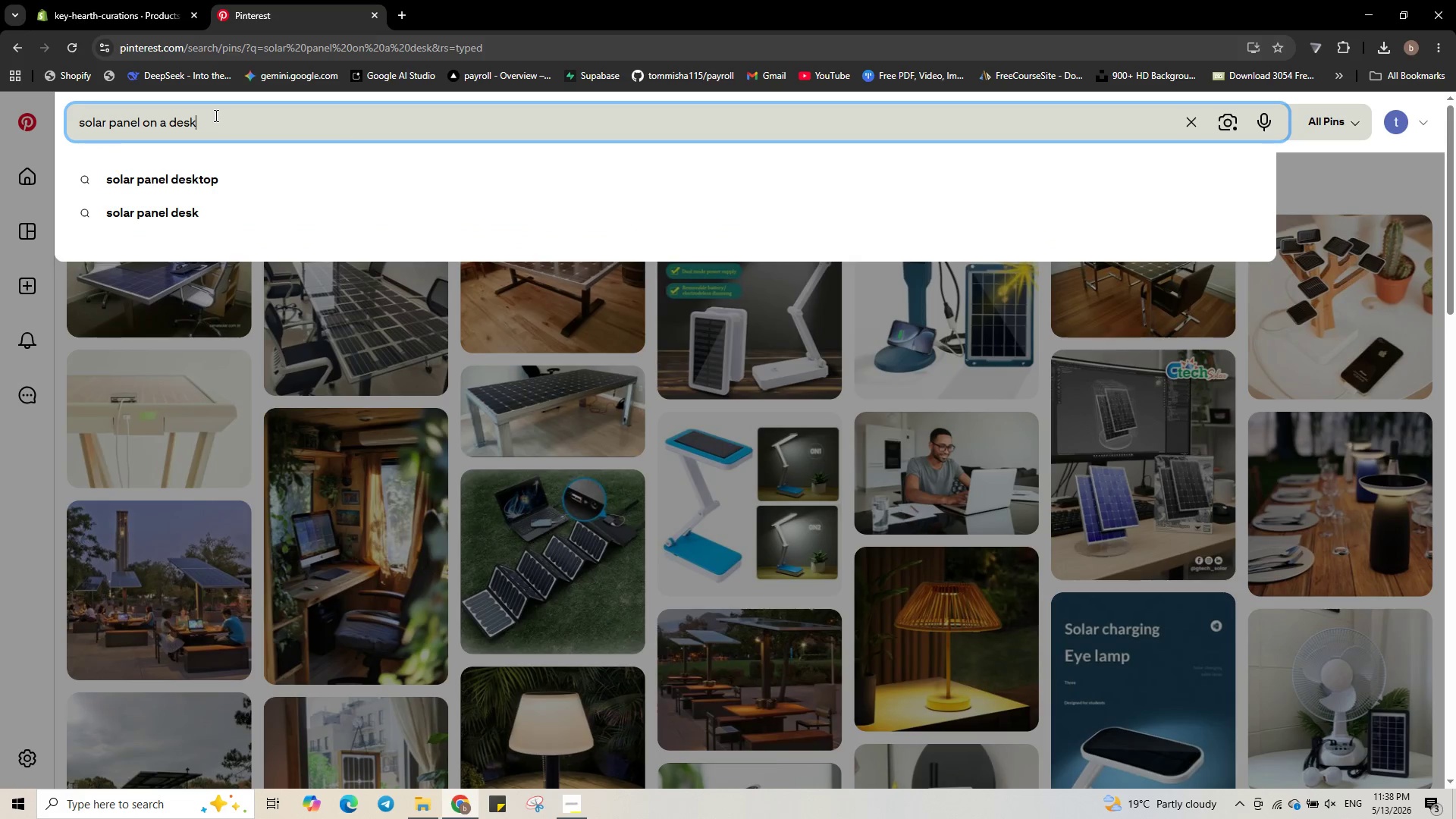 
key(Control+A)
 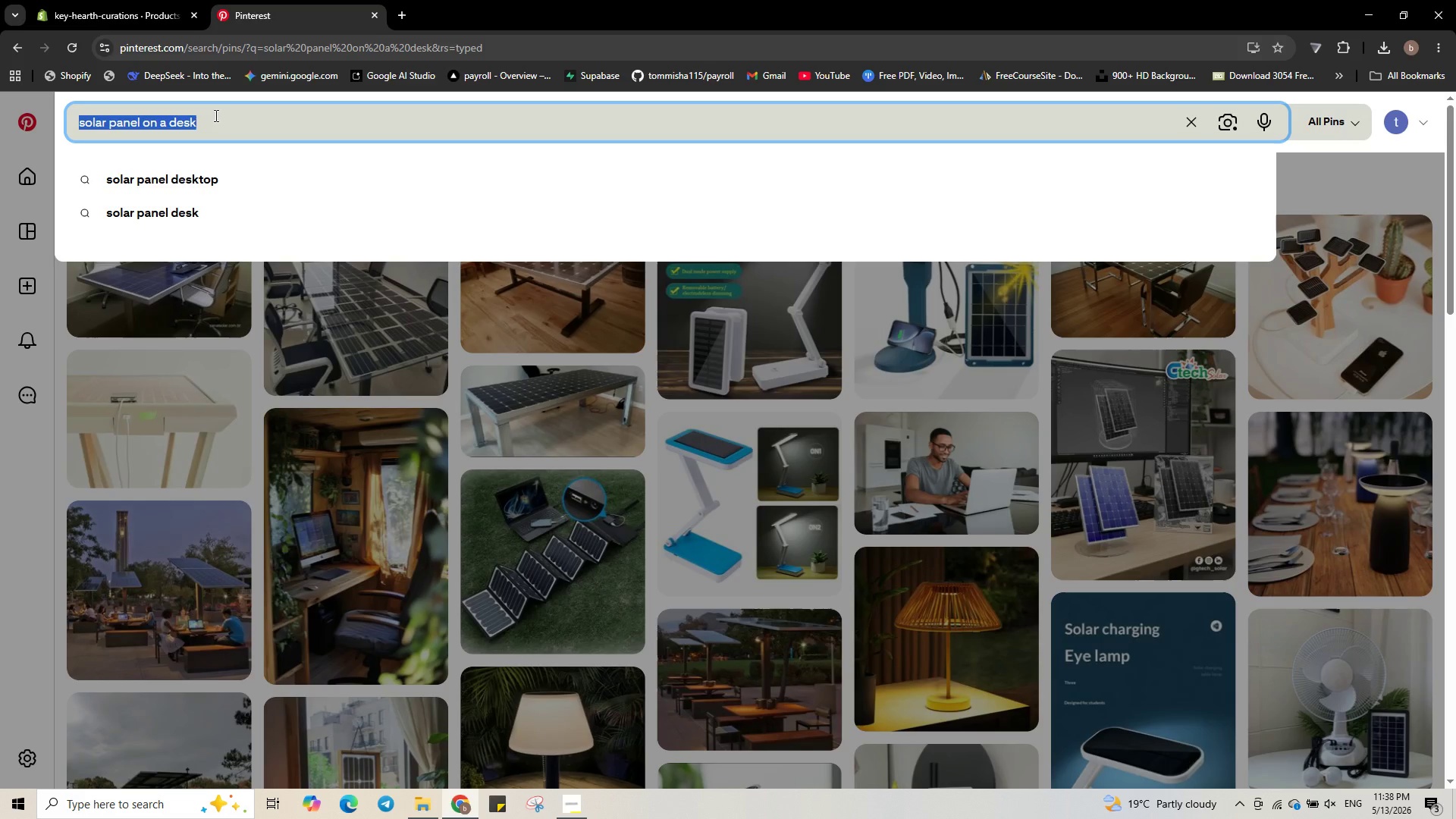 
key(Control+V)
 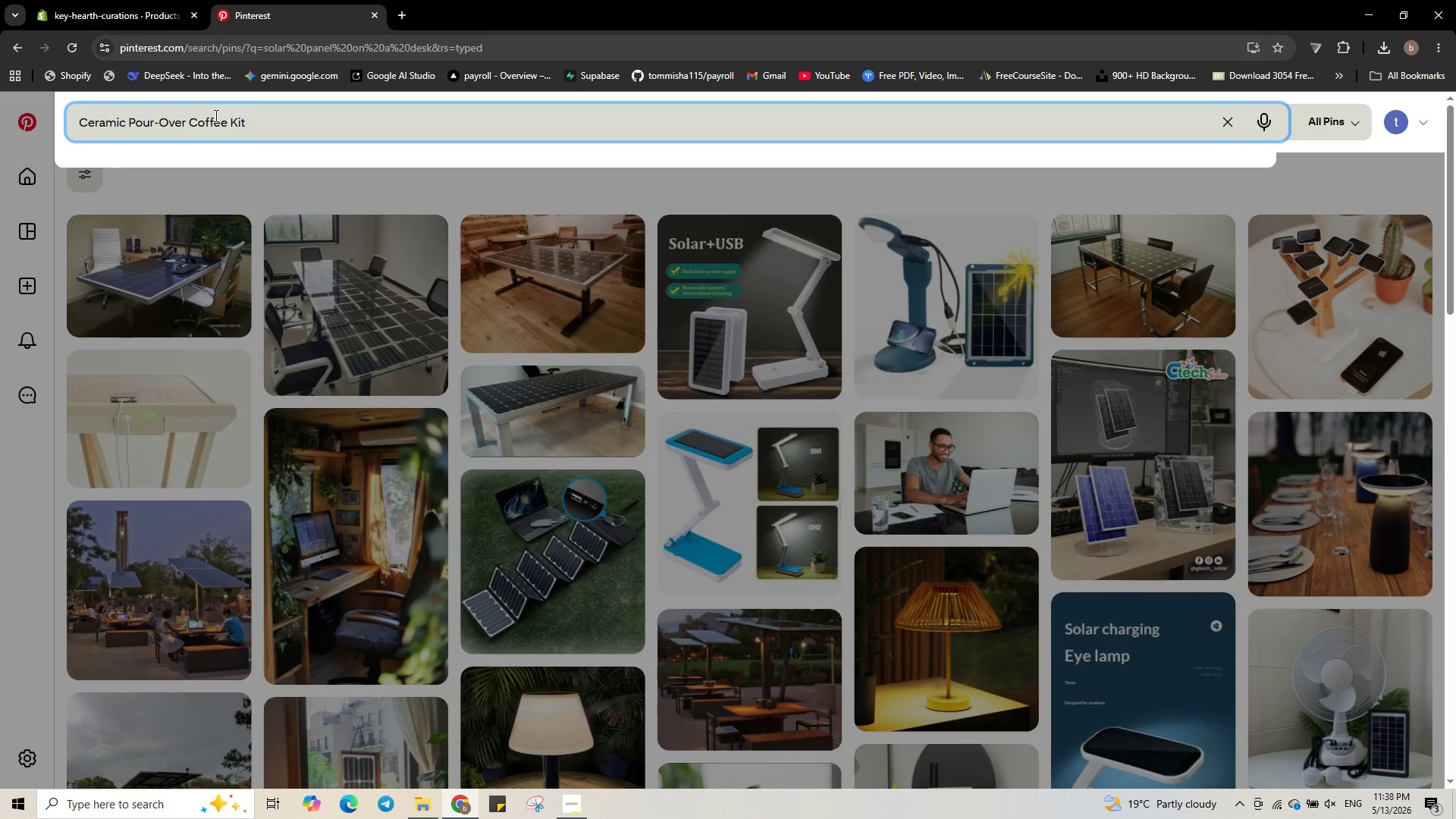 
key(NumpadEnter)
 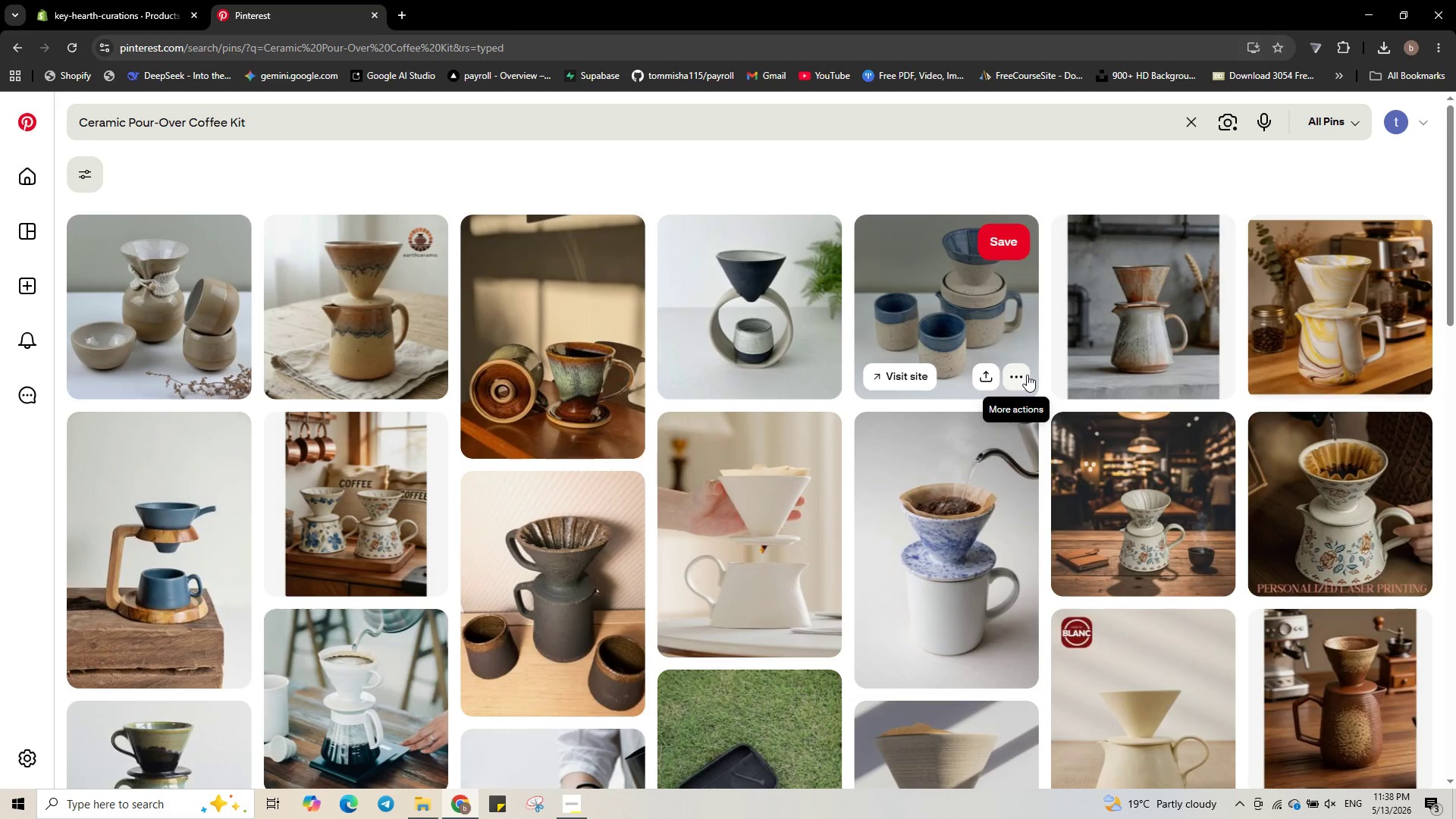 
wait(7.08)
 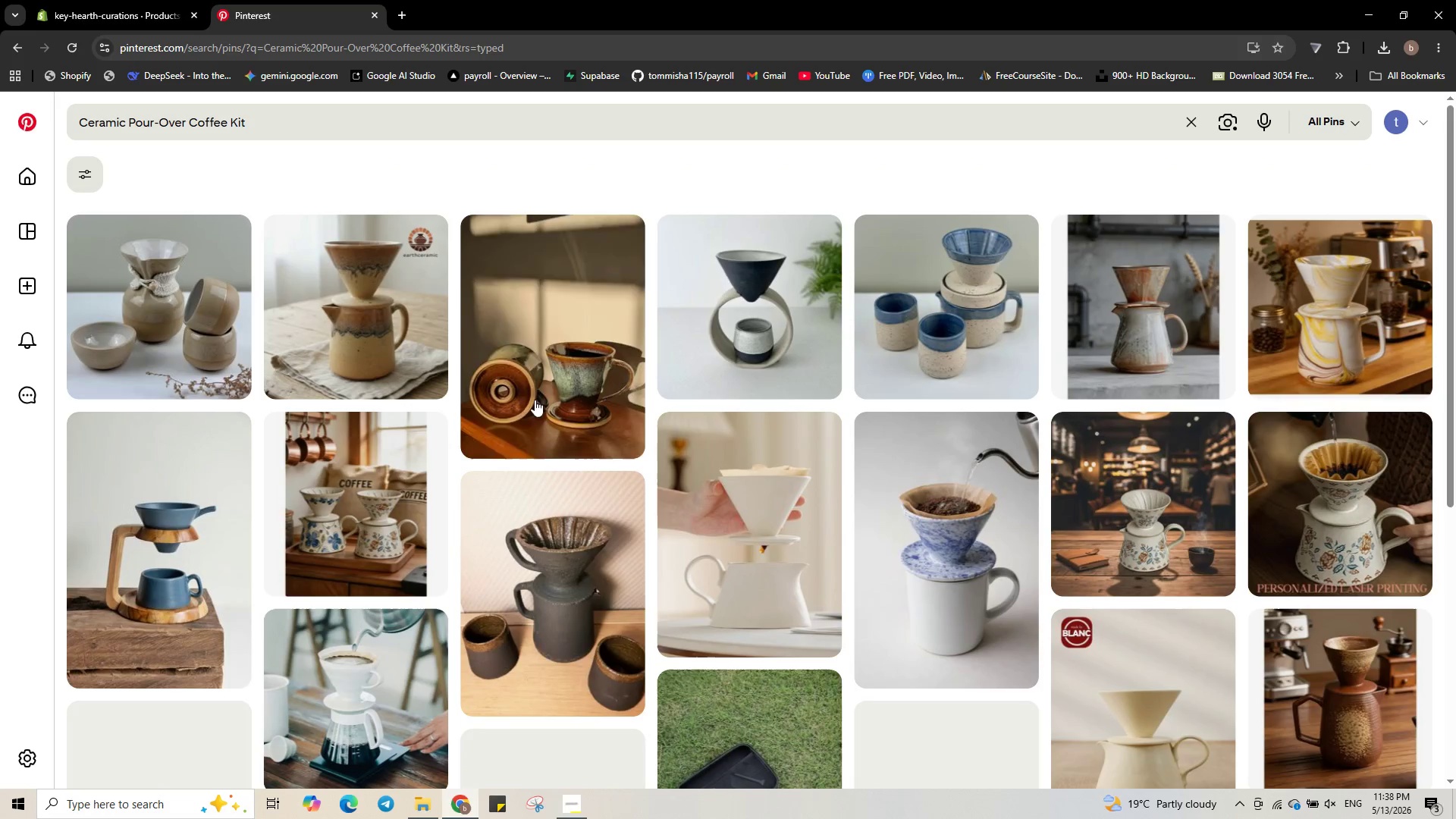 
left_click([1027, 375])
 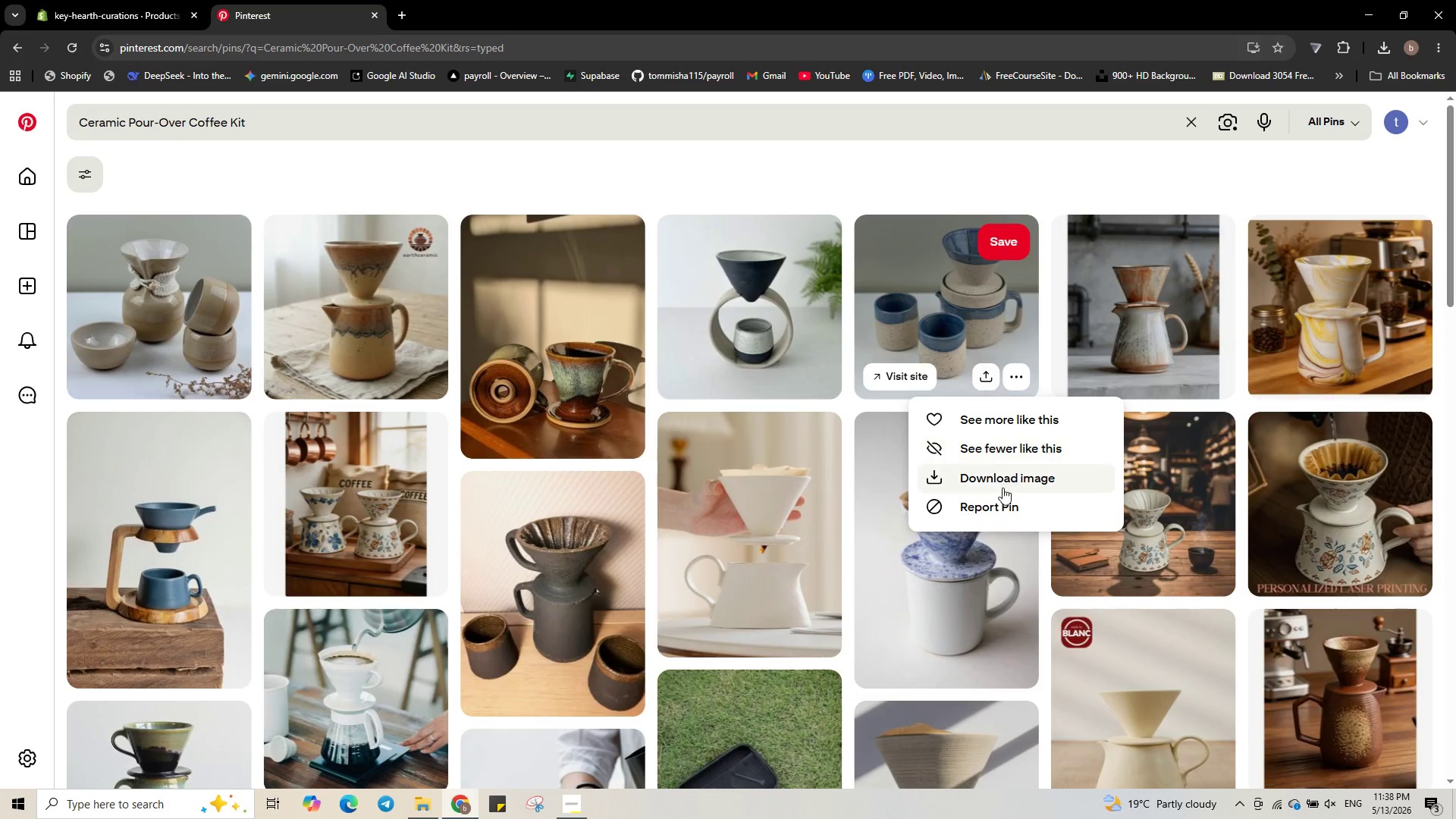 
left_click([1003, 488])
 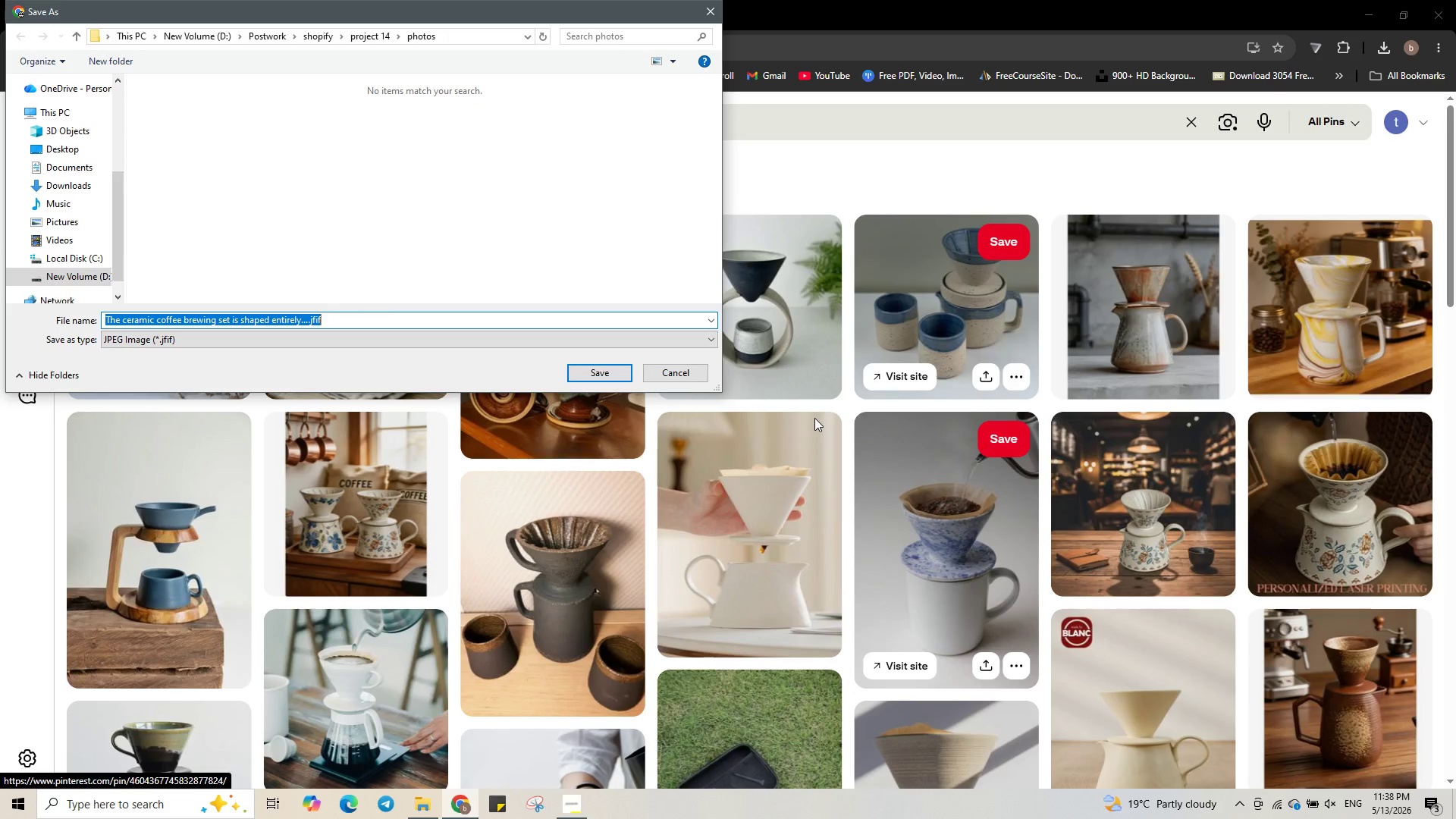 
key(Numpad1)
 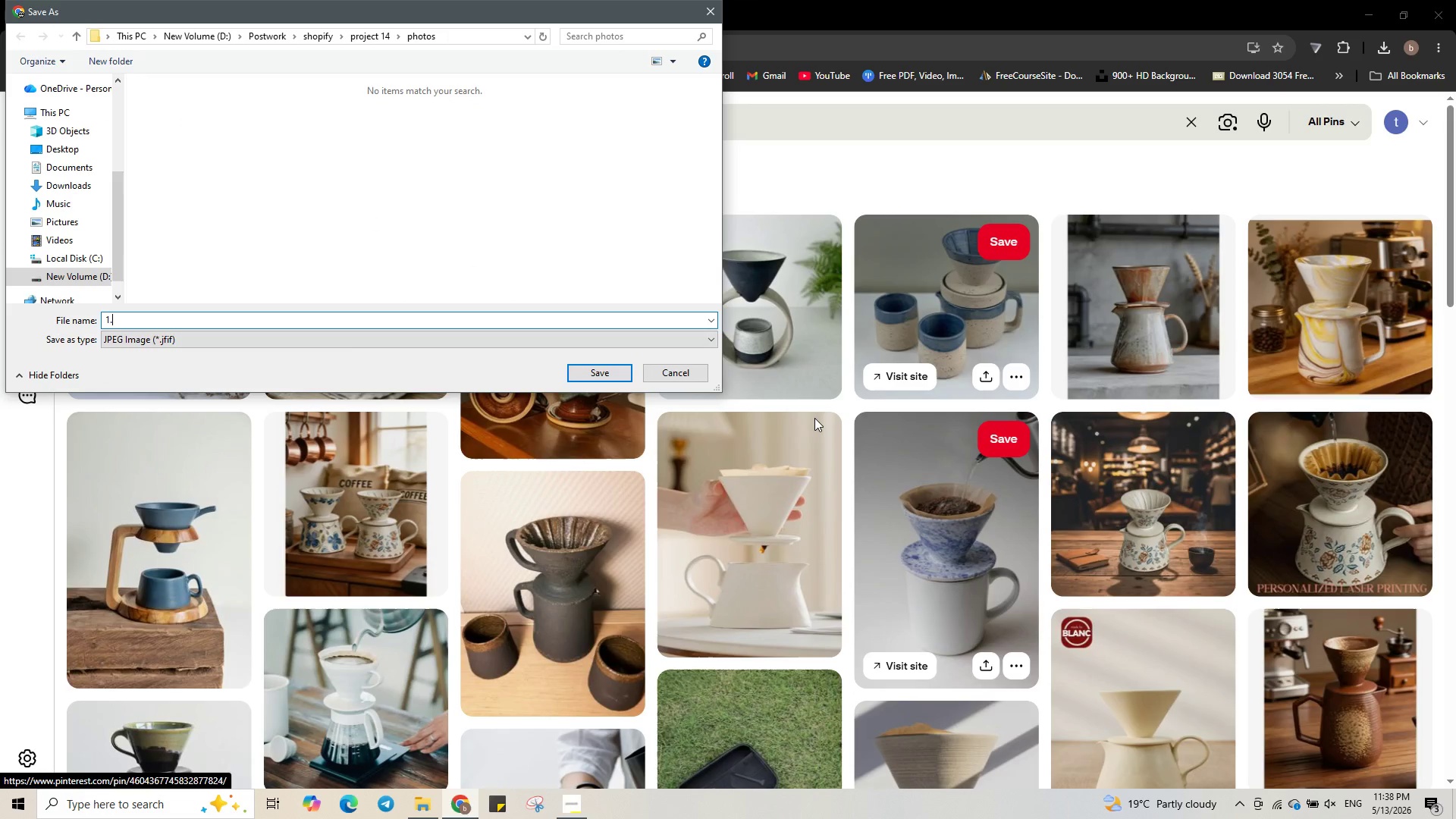 
key(NumpadDecimal)
 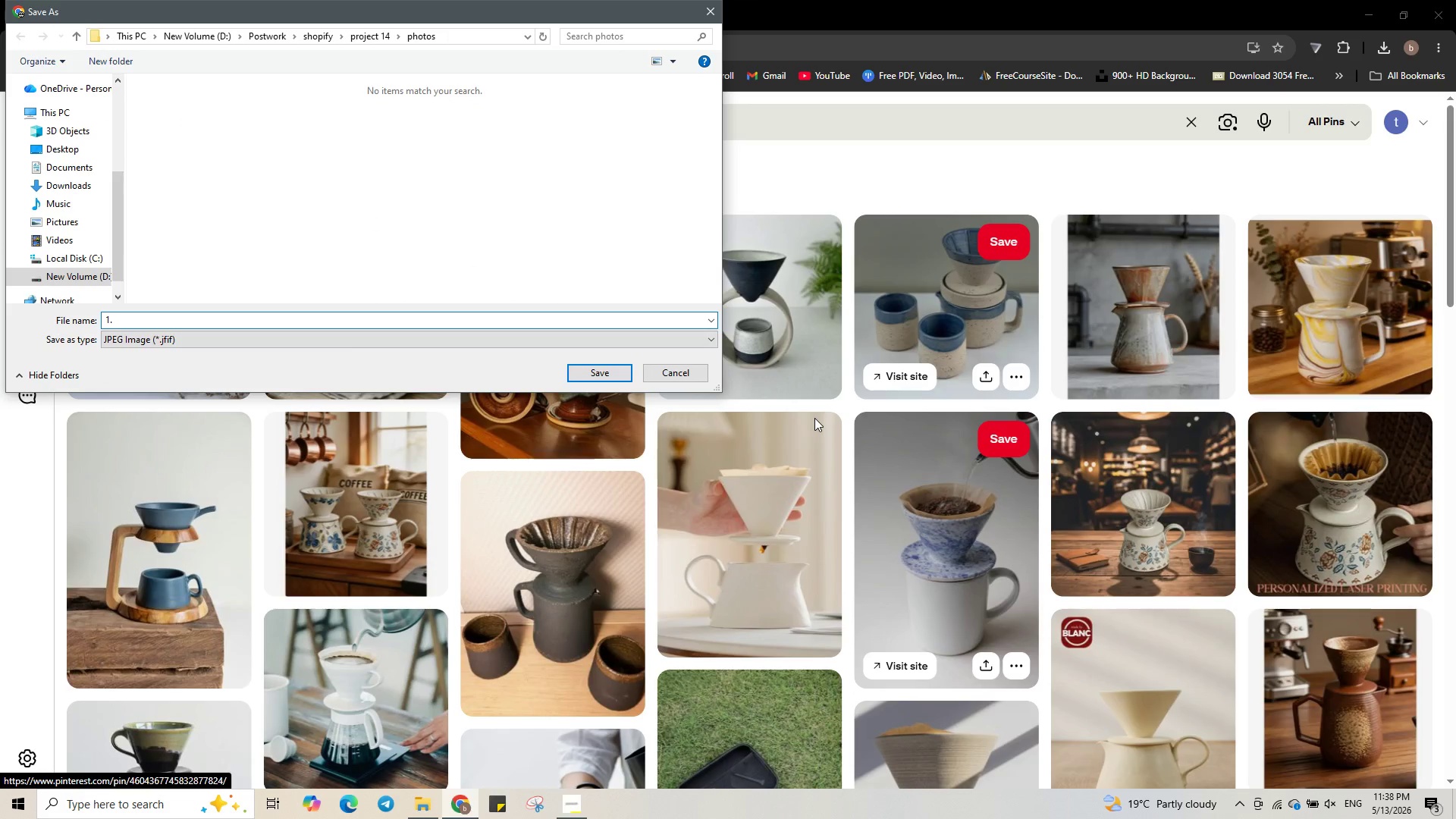 
key(Shift+Minus)
 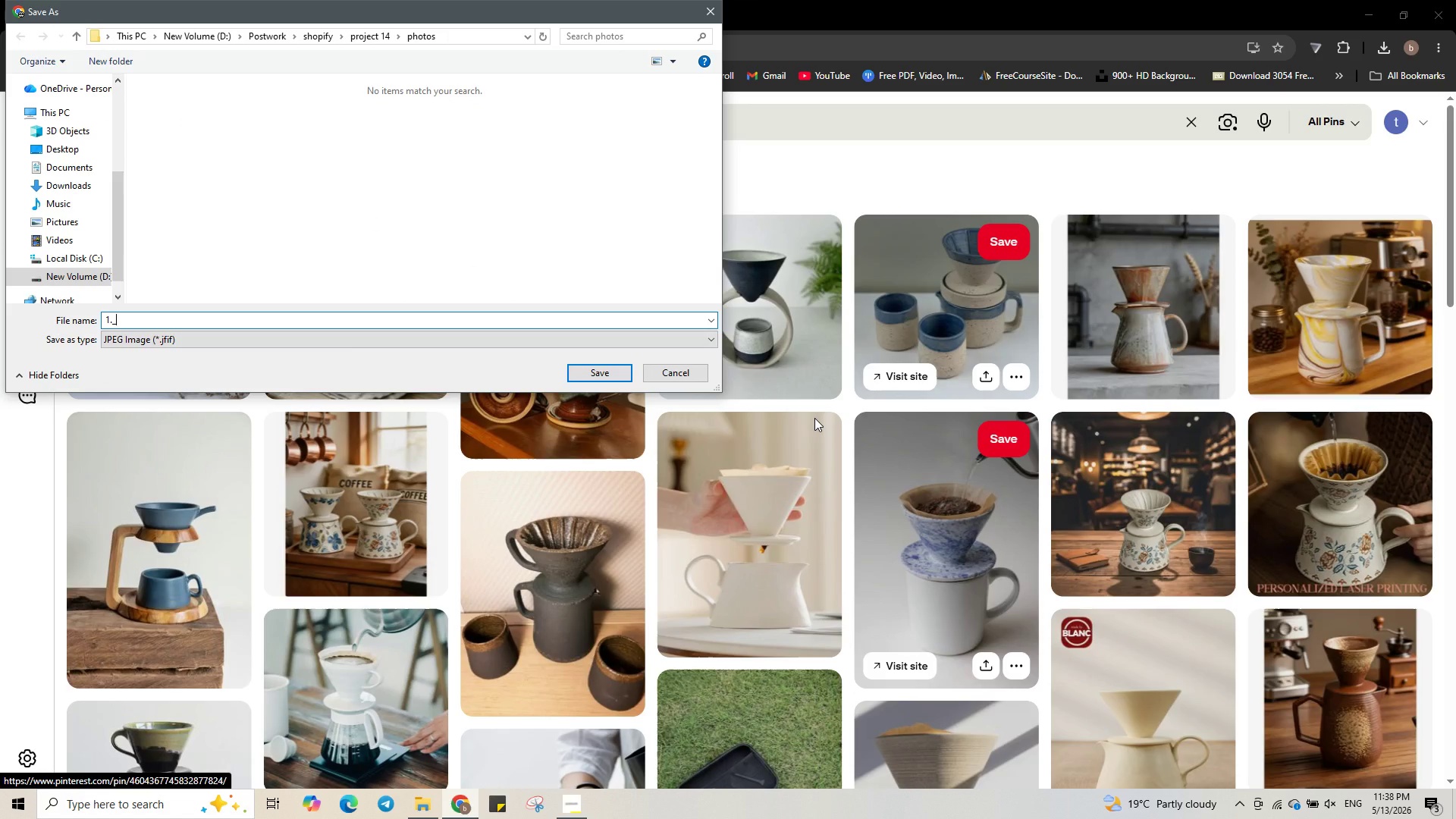 
key(Backspace)
 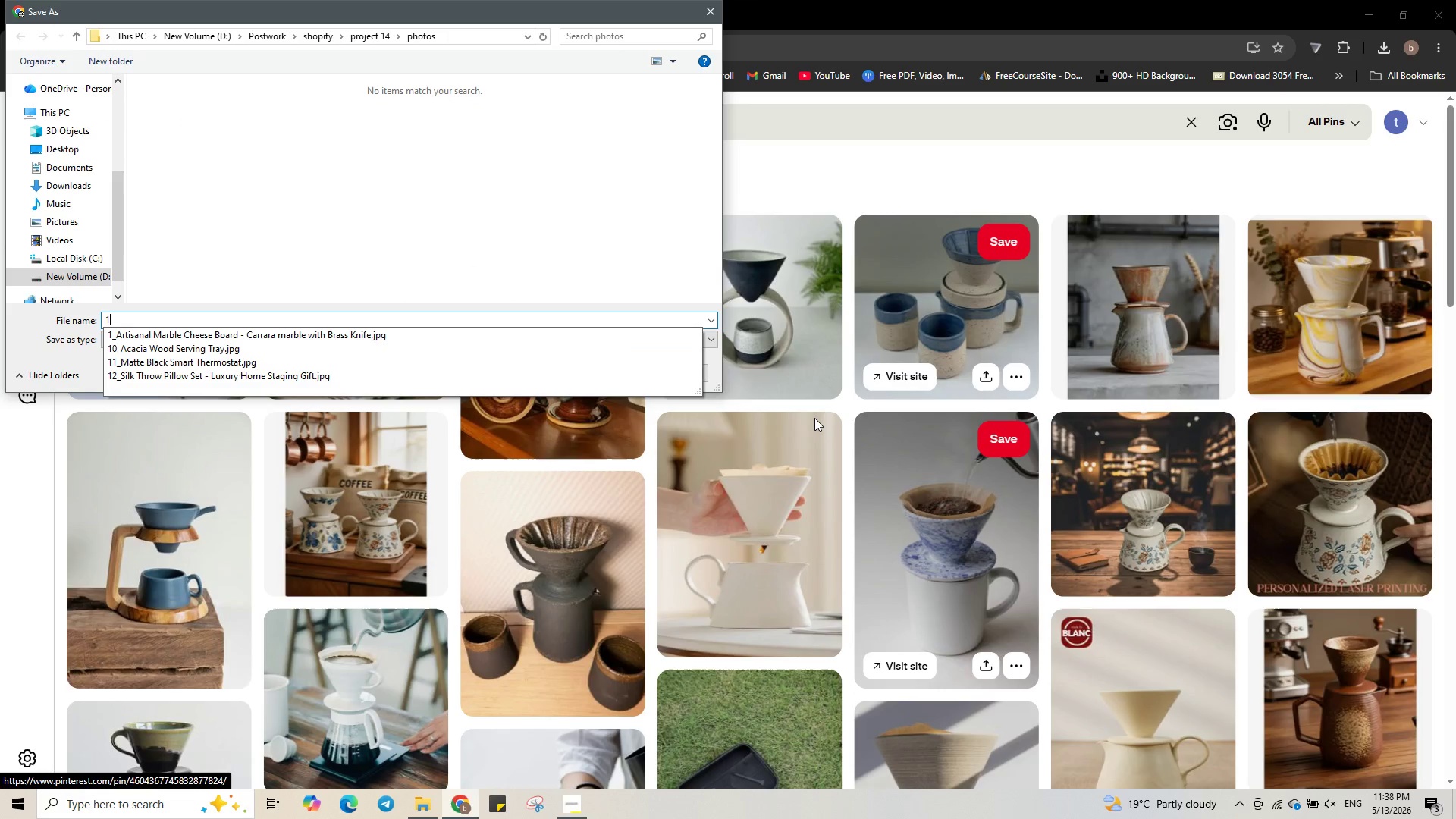 
key(Backspace)
 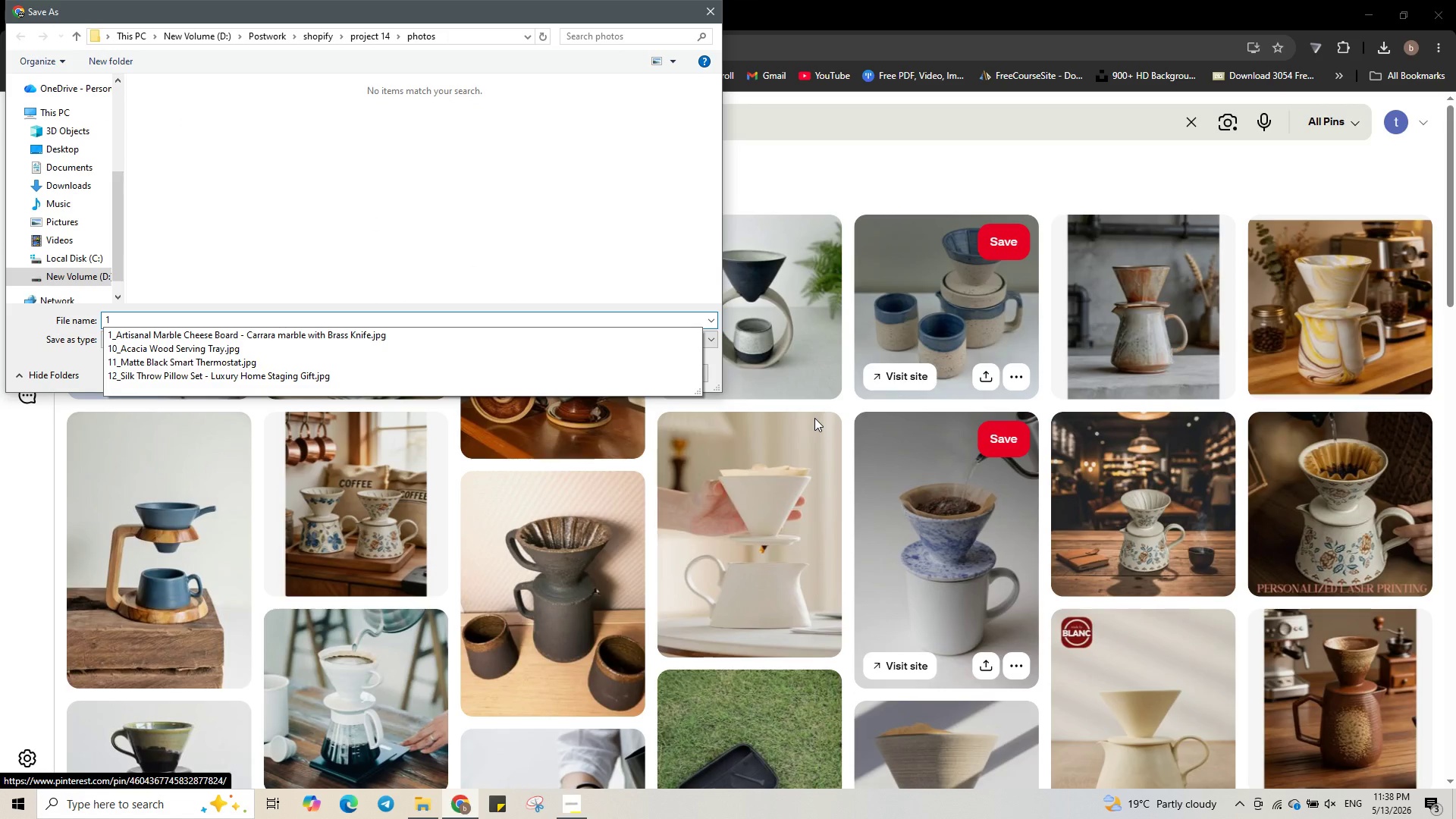 
key(Numpad3)
 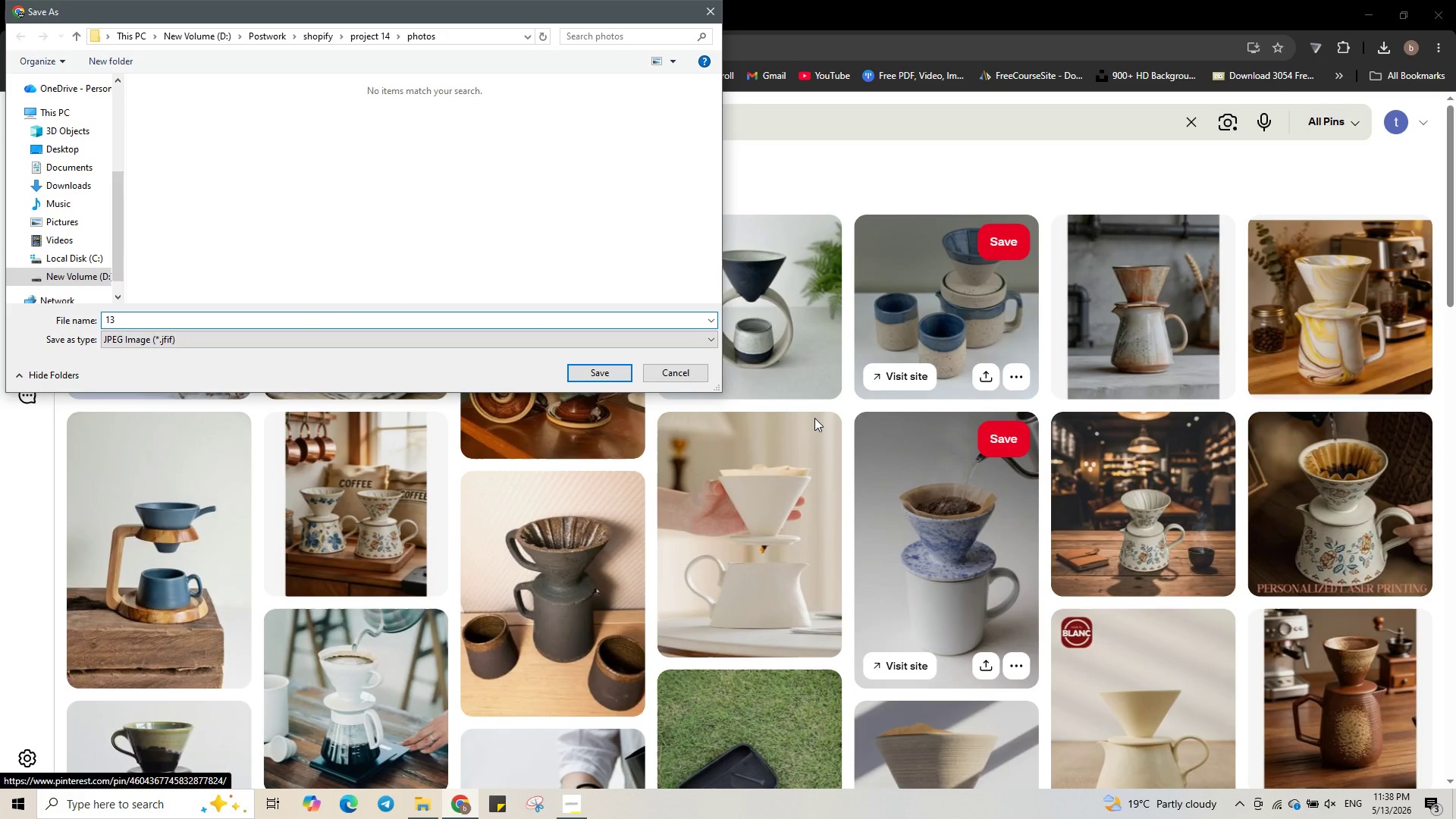 
key(Shift+Minus)
 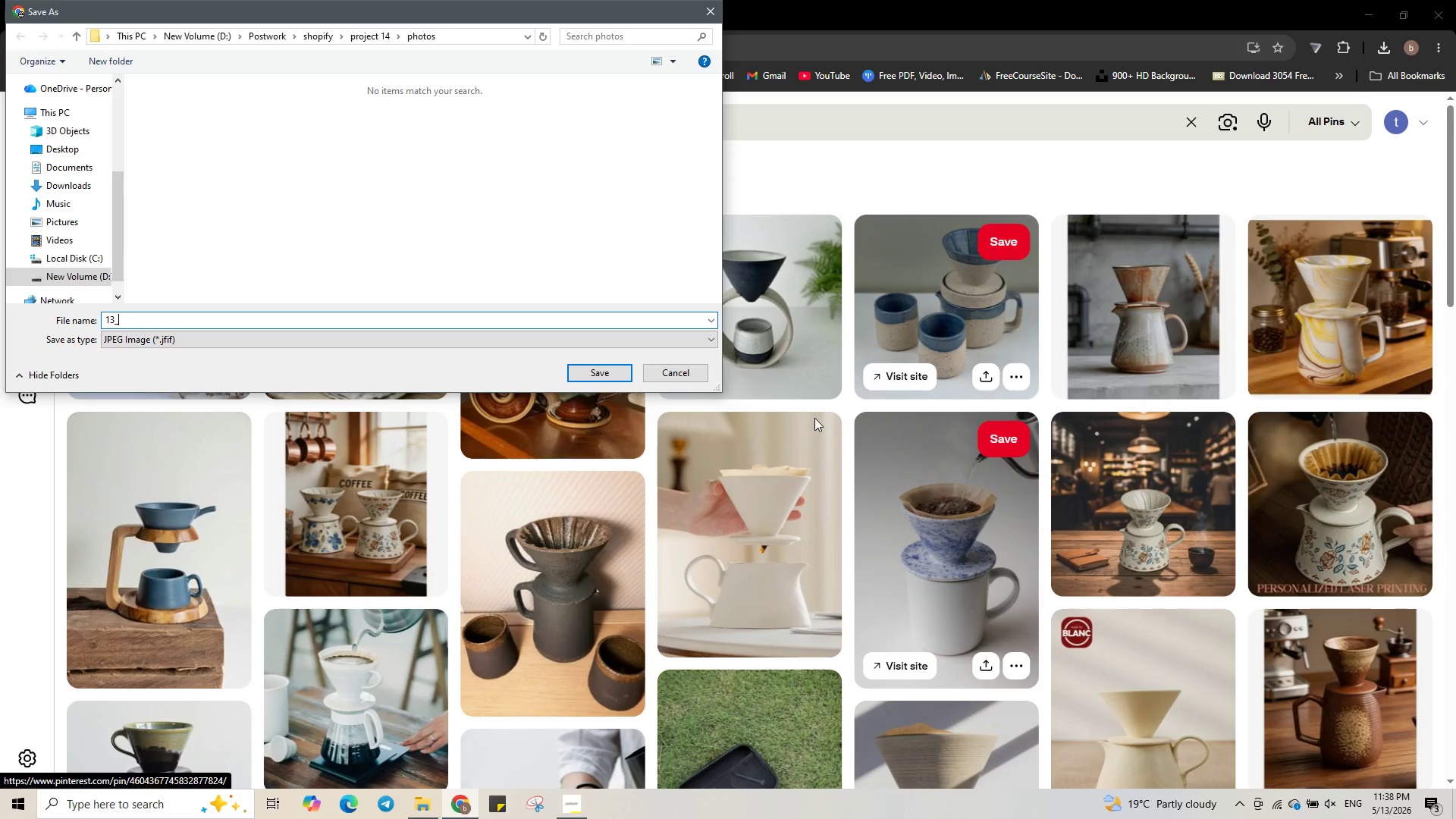 
key(Control+V)
 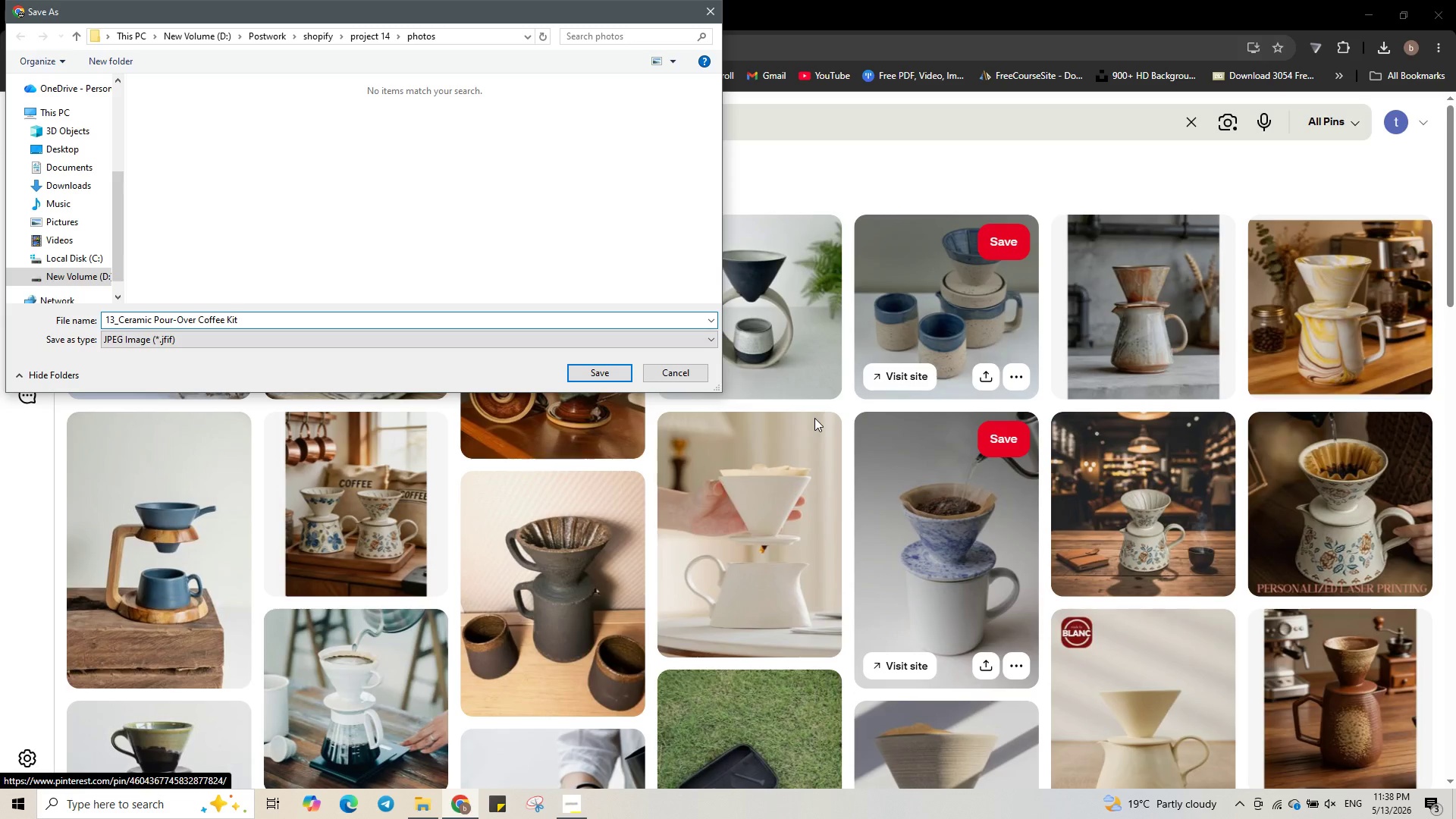 
type(.jpg)
 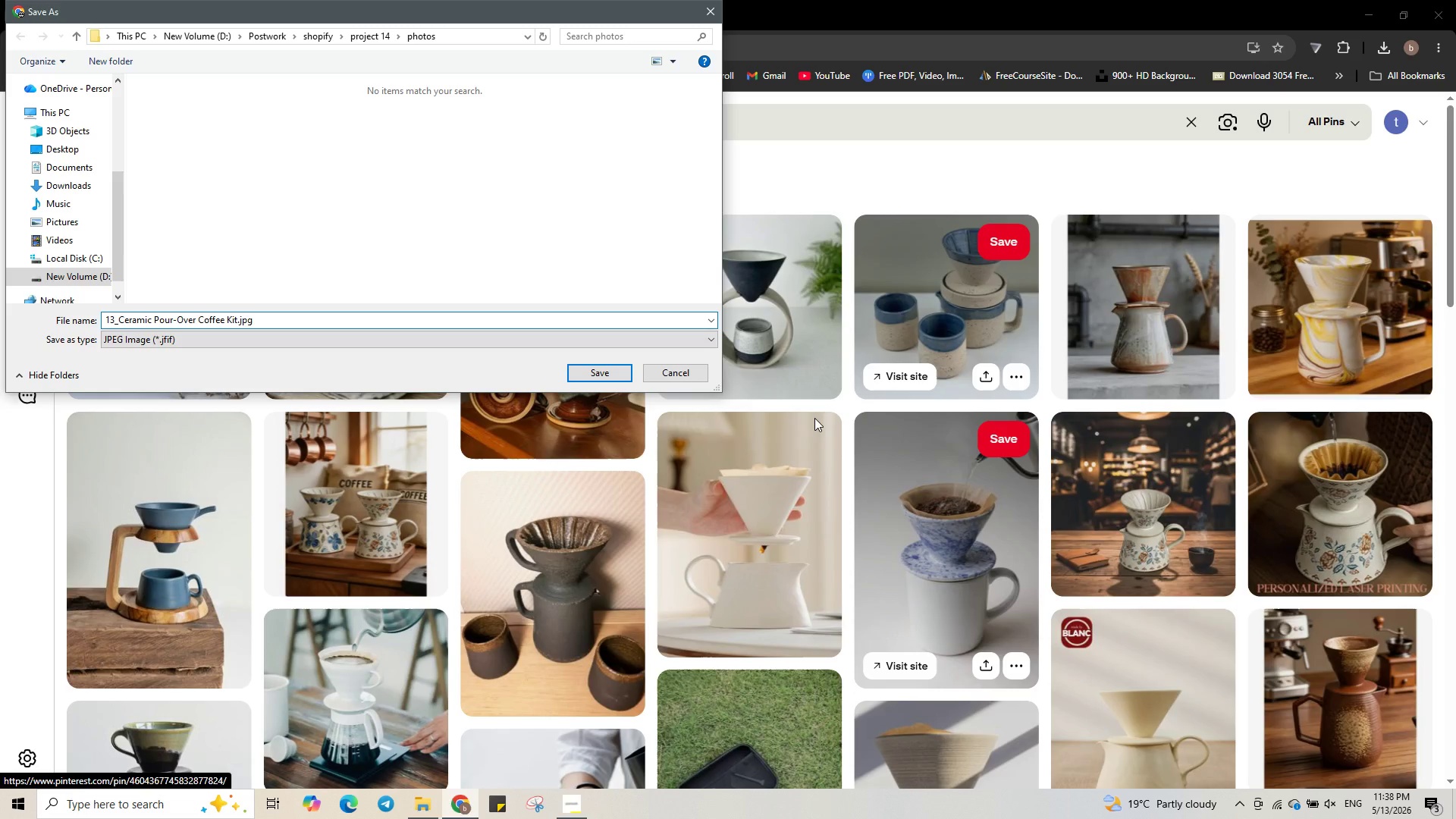 
key(Enter)
 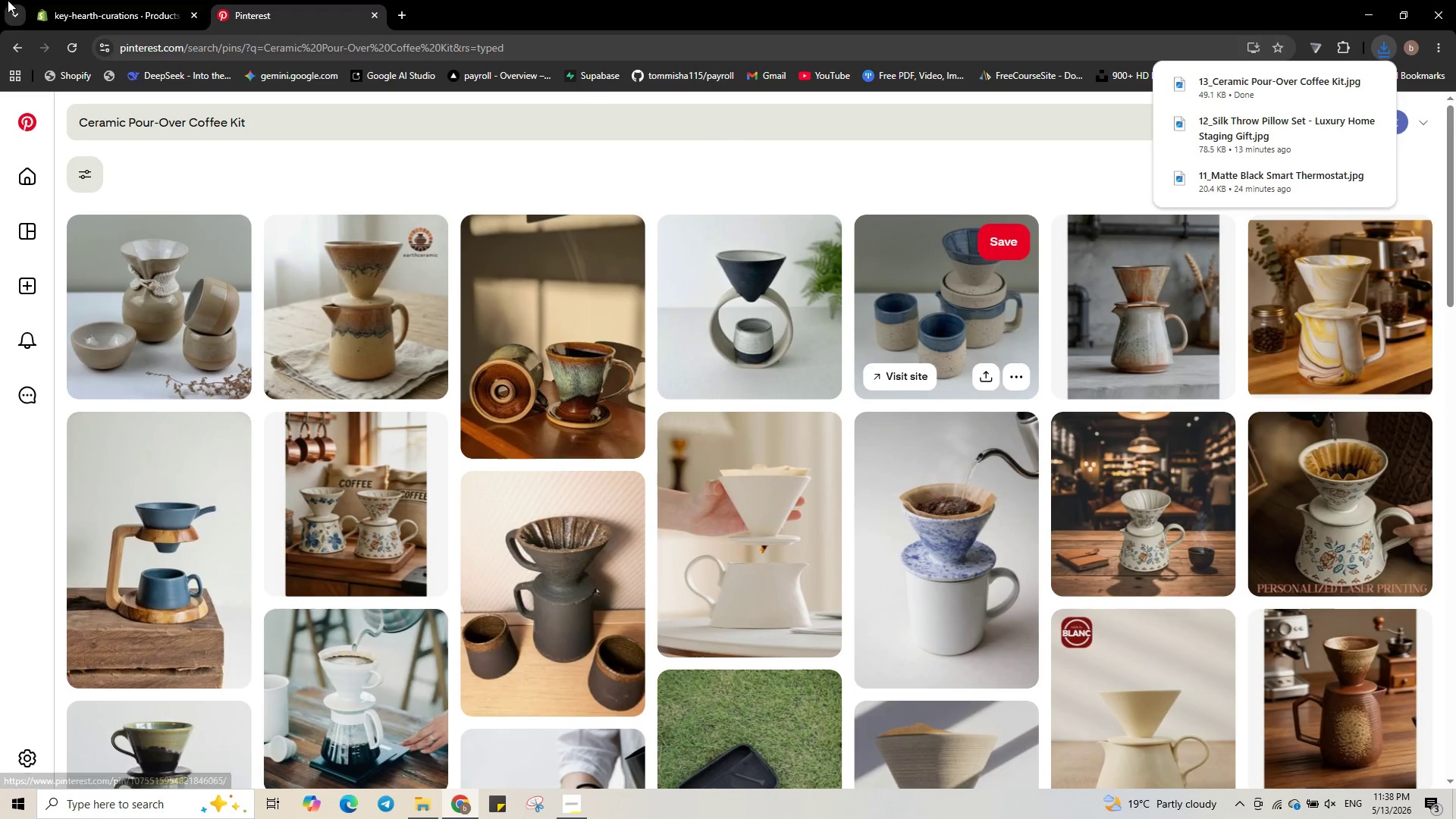 
left_click([62, 3])
 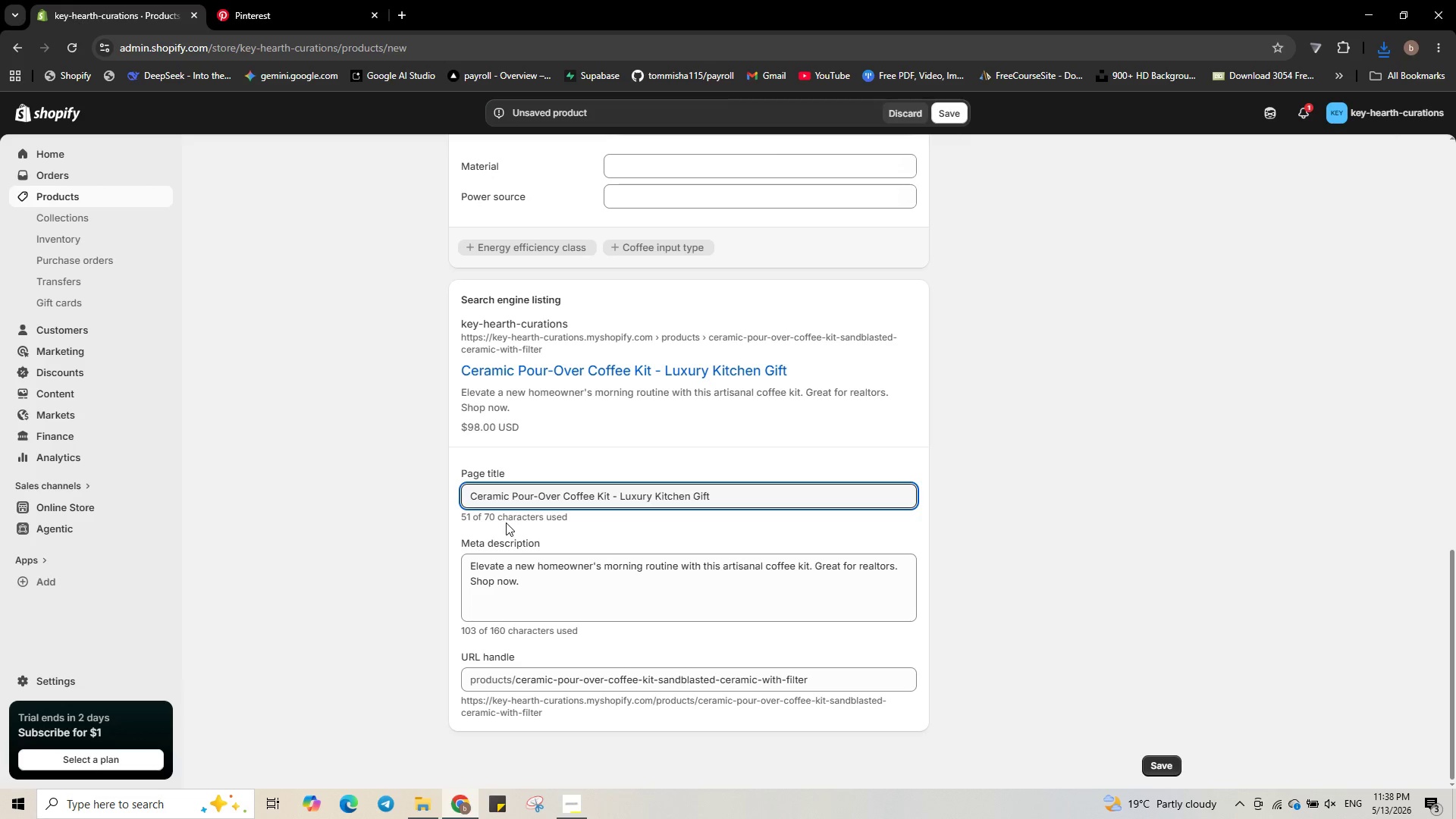 
scroll: coordinate [612, 604], scroll_direction: up, amount: 21.0
 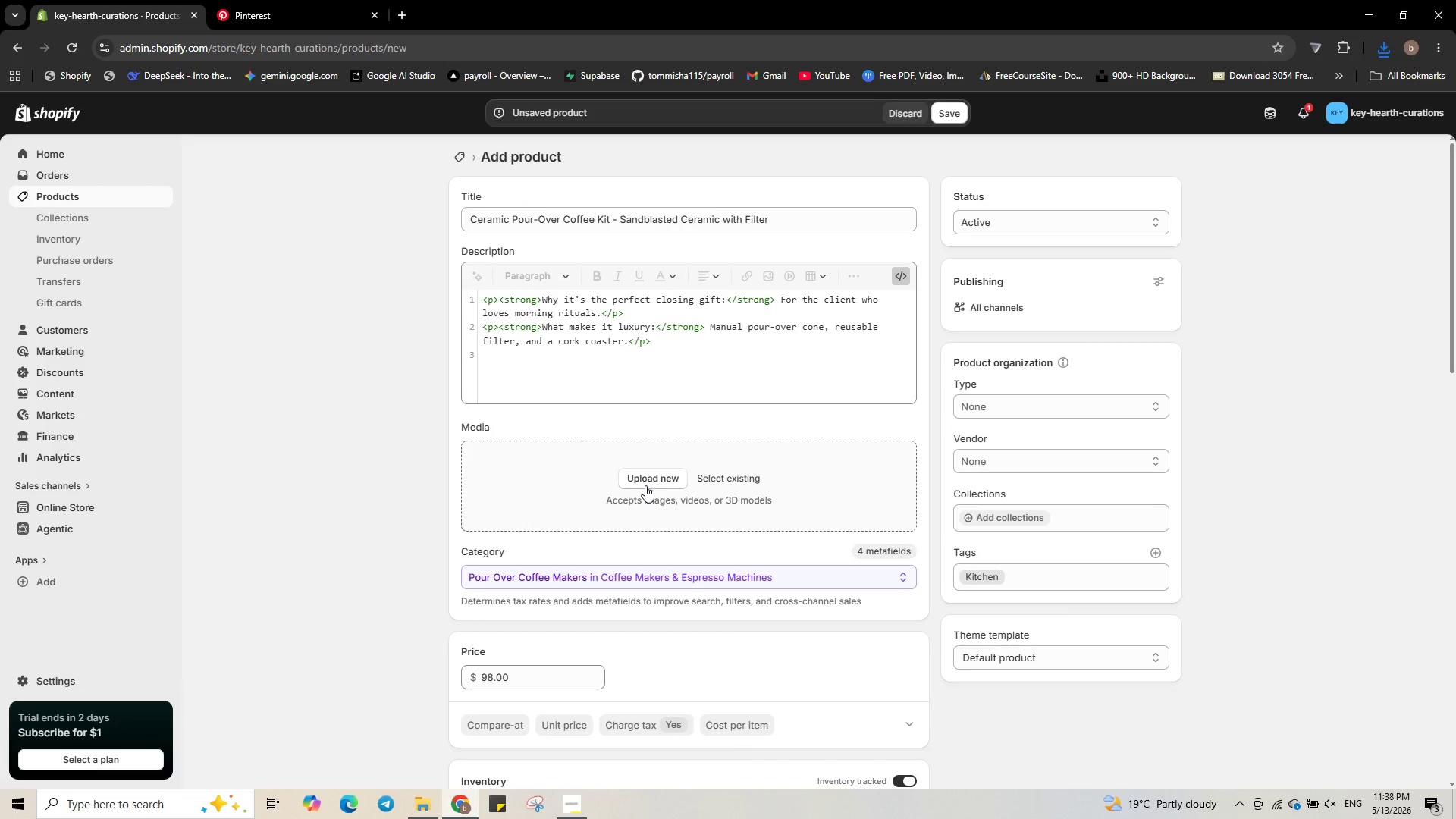 
left_click([645, 483])
 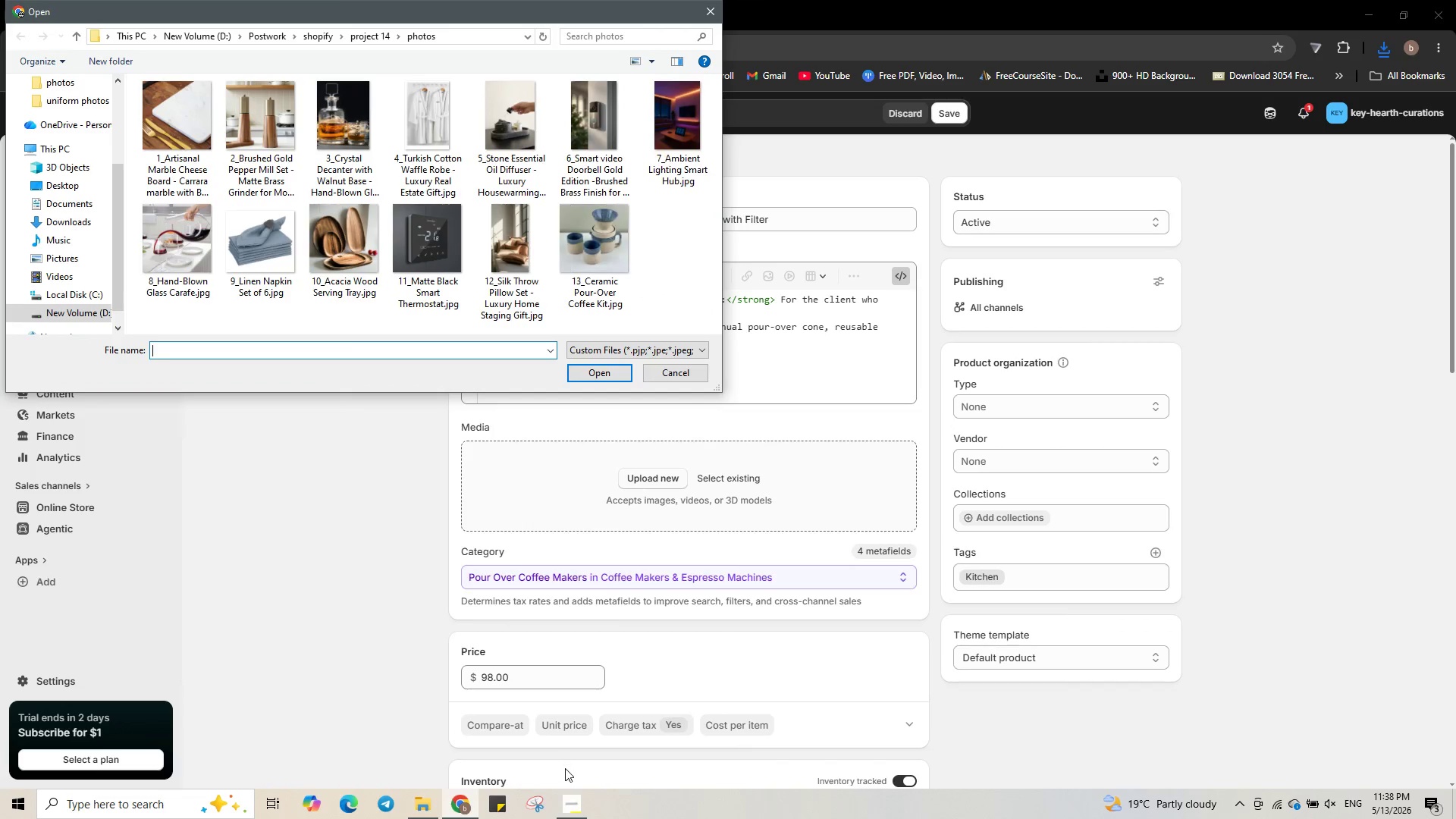 
left_click([567, 818])